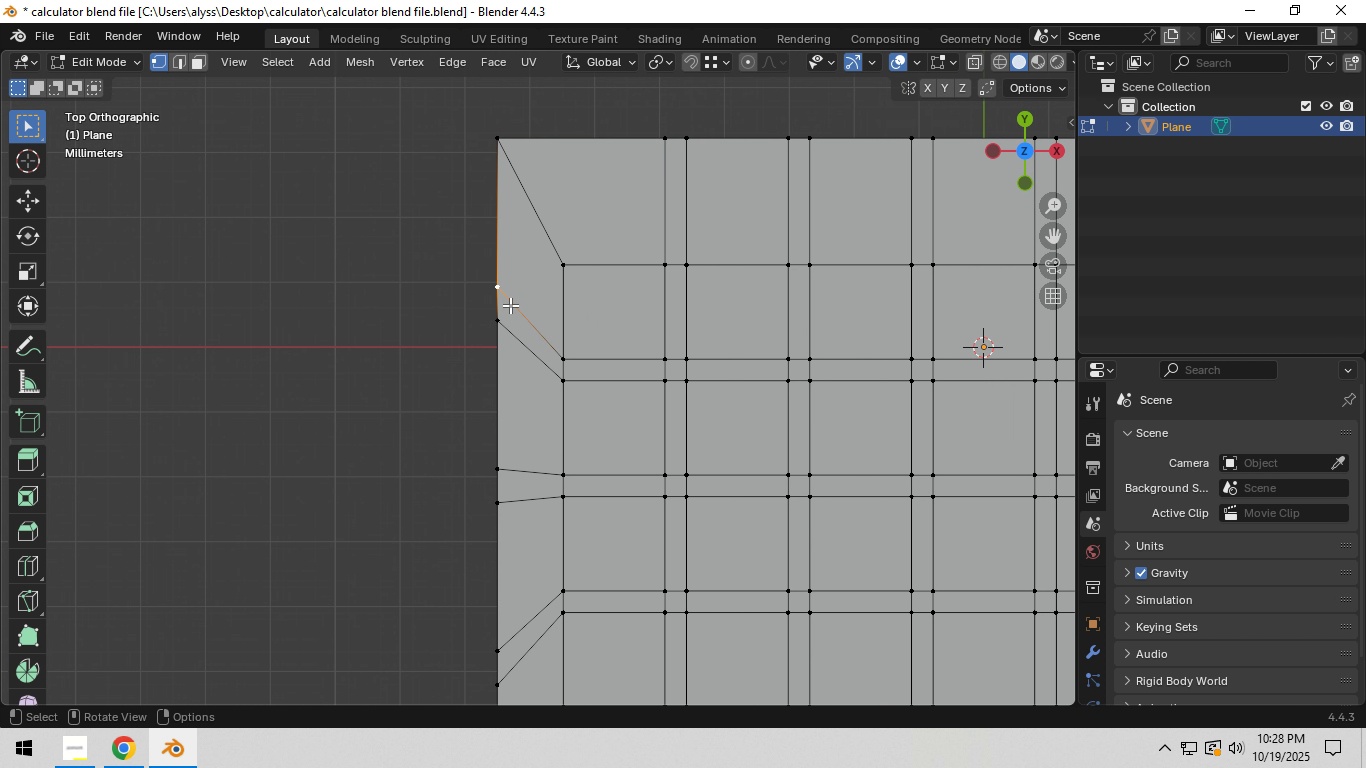 
left_click([505, 302])
 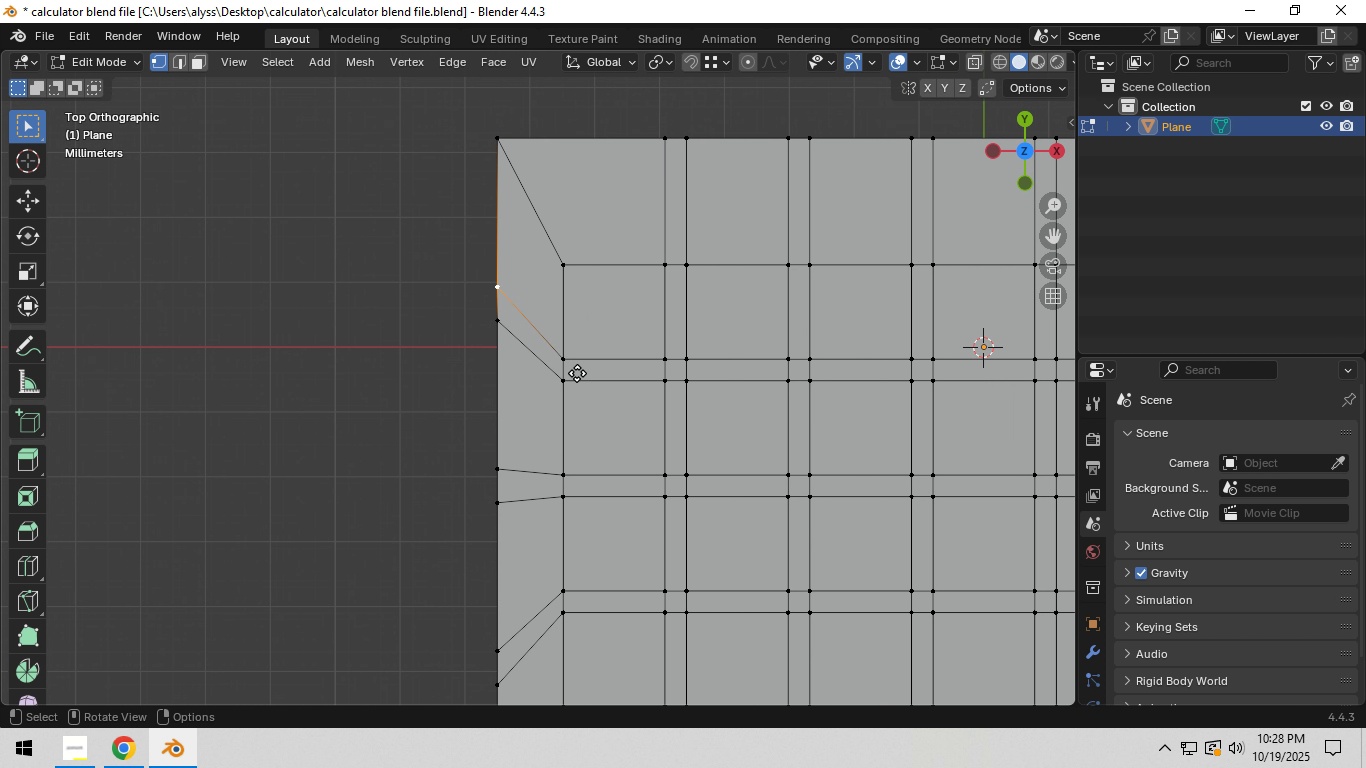 
type(gy)
 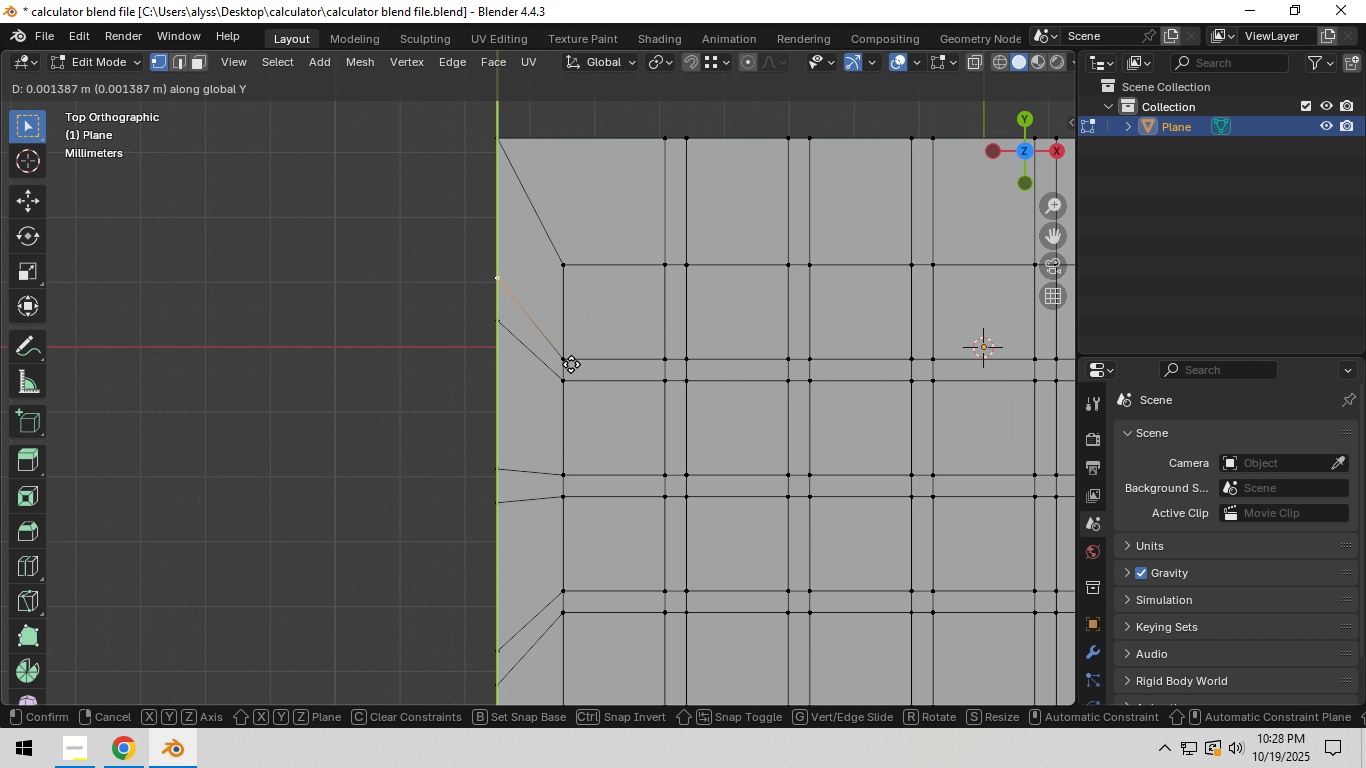 
hold_key(key=ControlLeft, duration=0.88)
right_click([571, 364])
 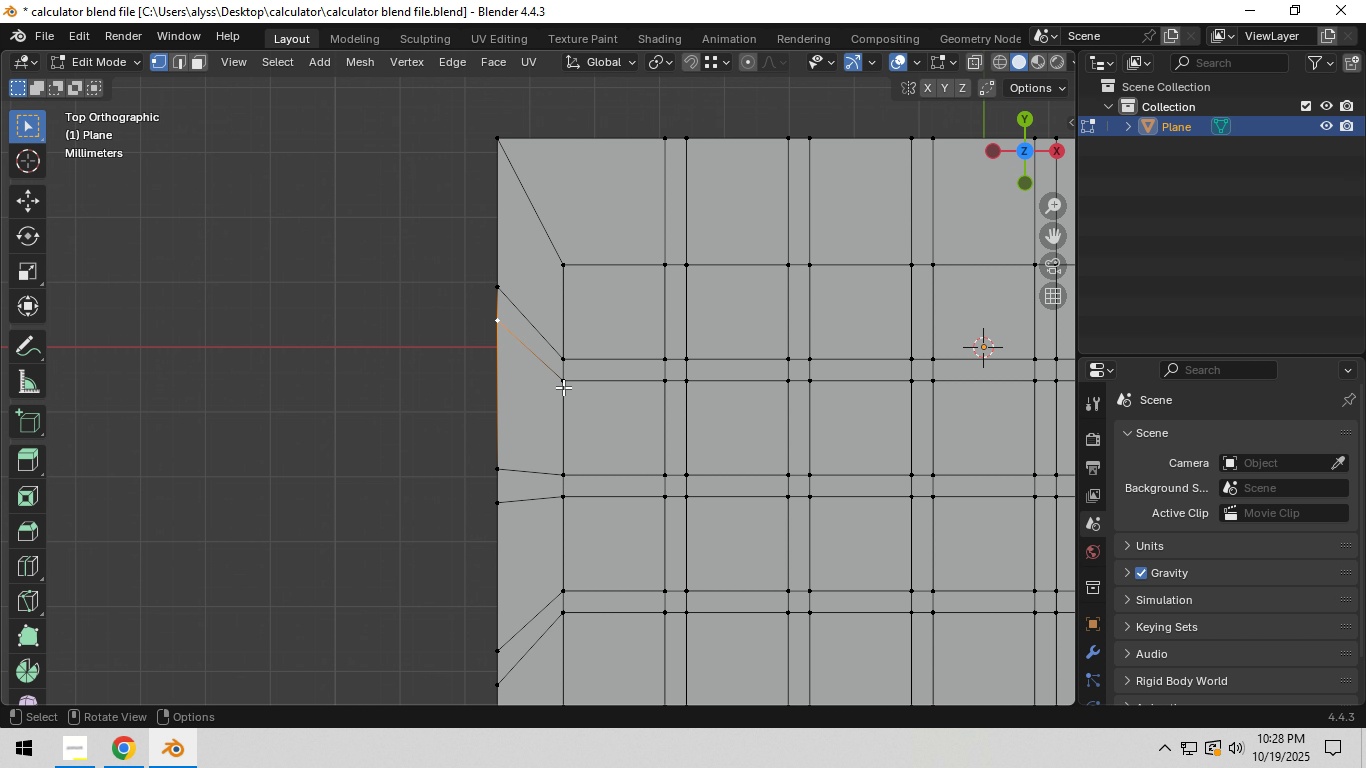 
type(gg)
 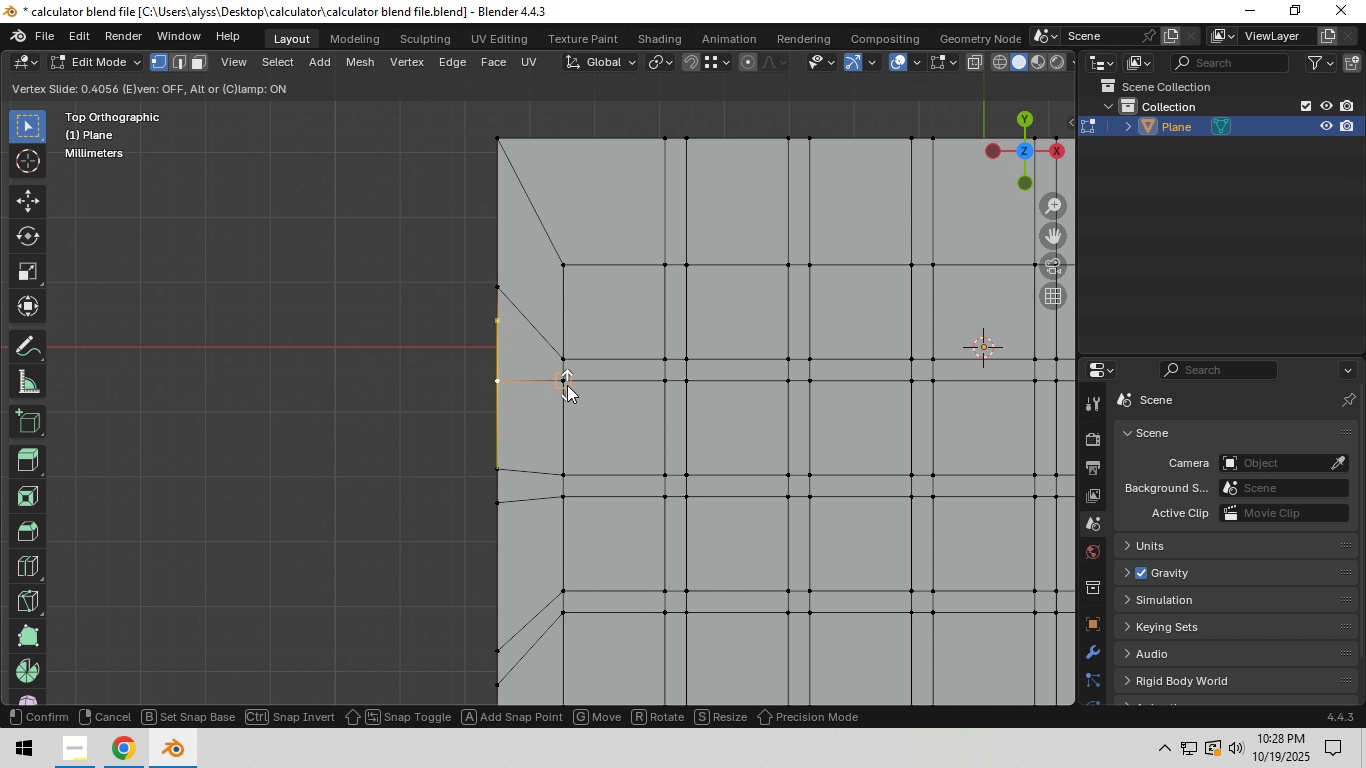 
hold_key(key=ControlLeft, duration=0.66)
left_click([567, 385])
 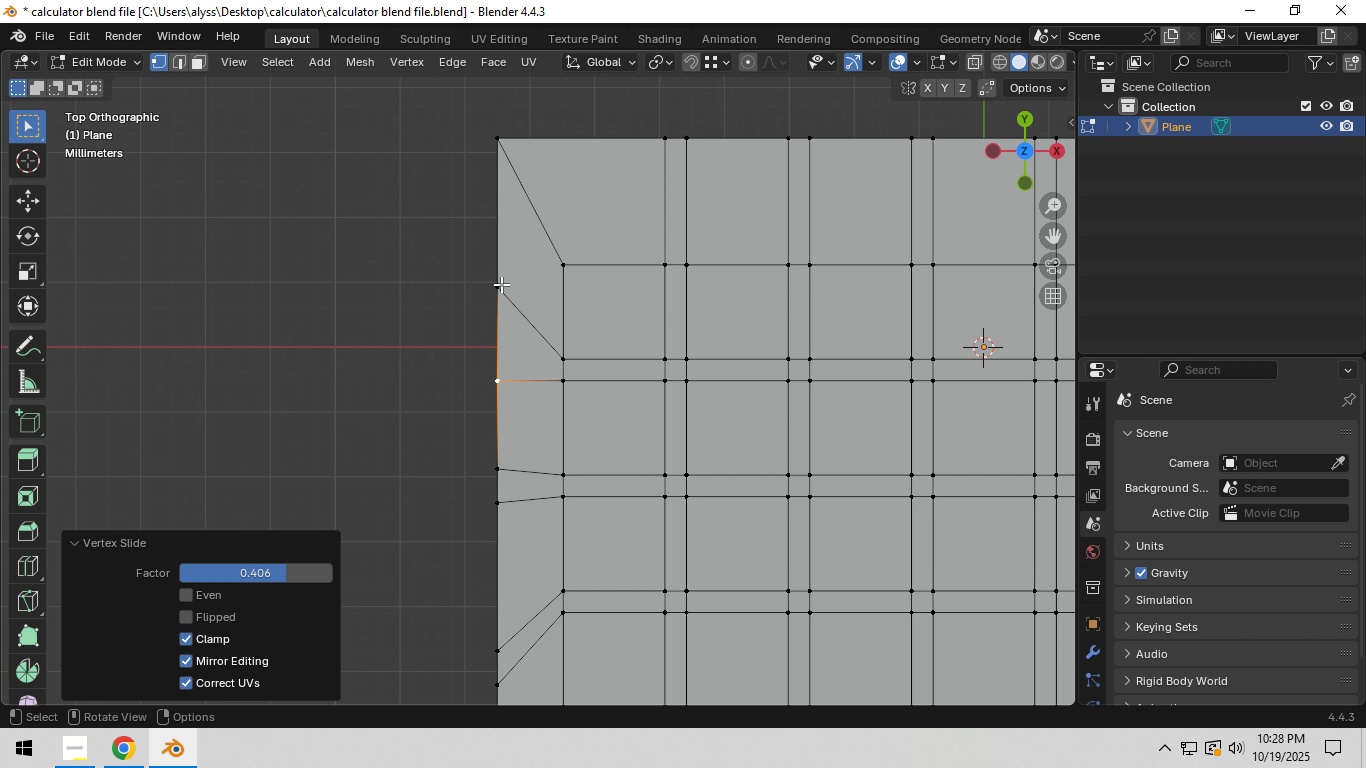 
left_click([501, 284])
 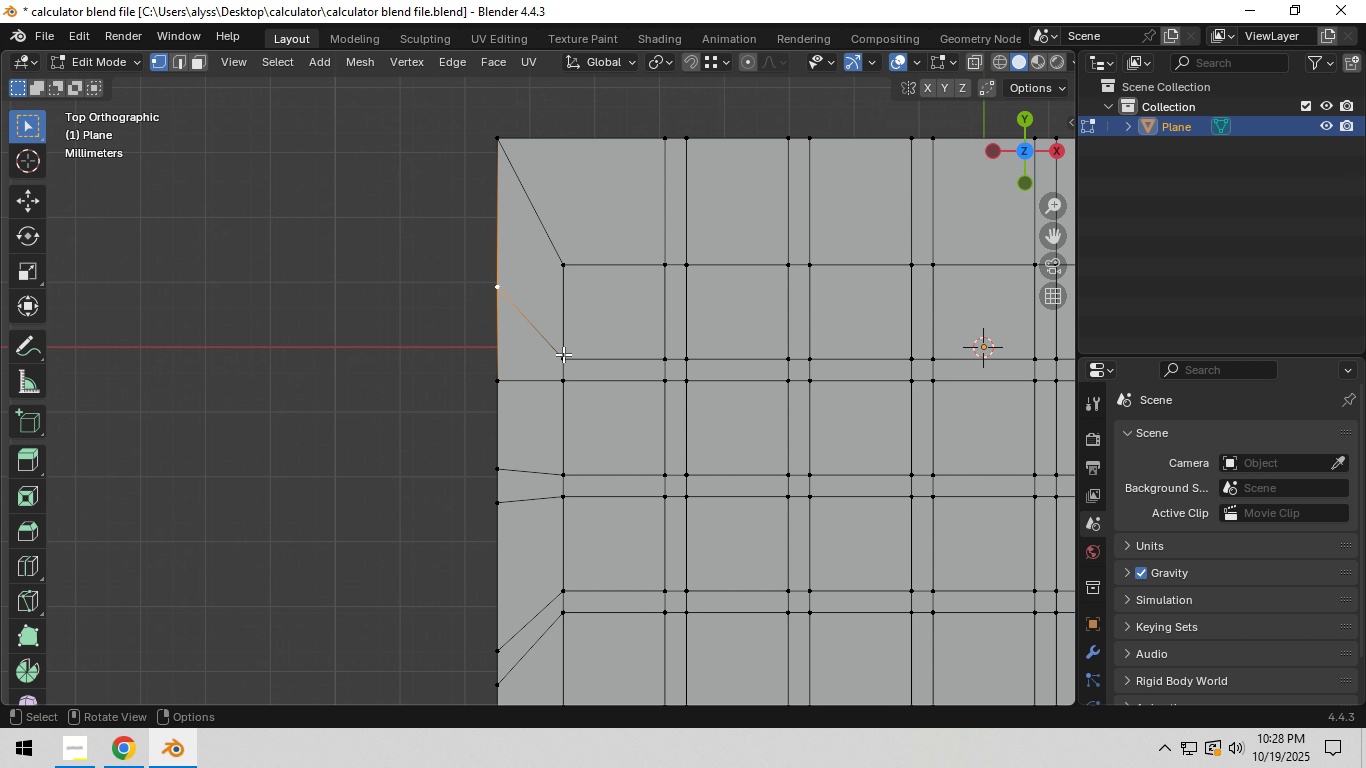 
type(gg)
 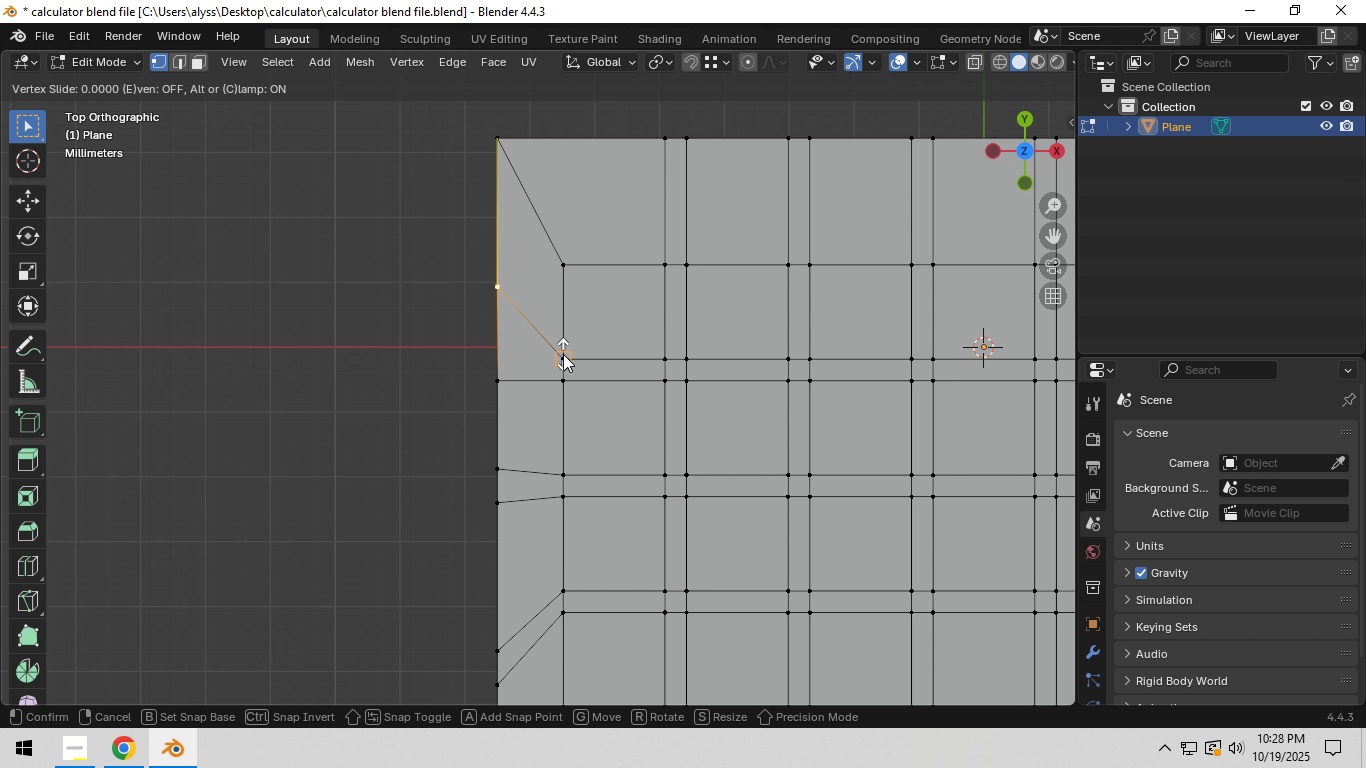 
hold_key(key=ControlLeft, duration=1.11)
left_click([563, 362])
 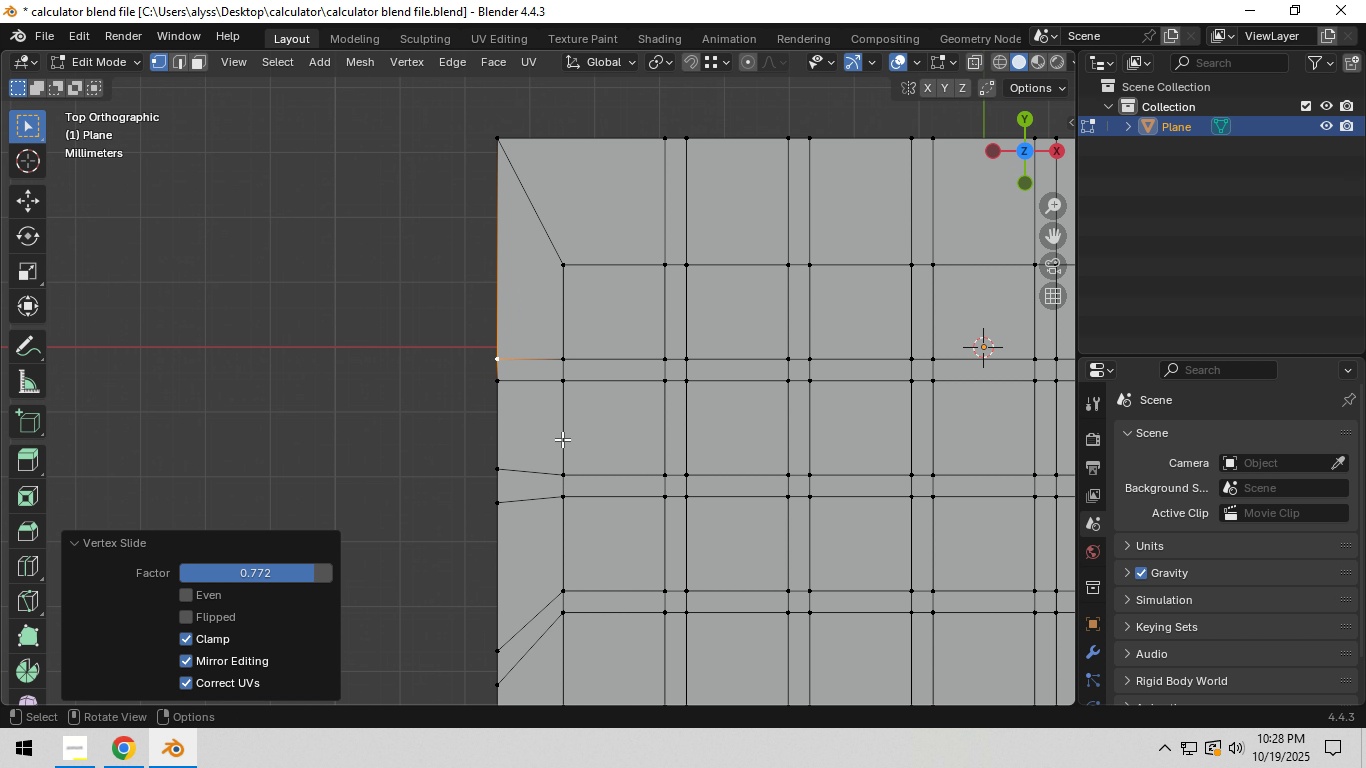 
hold_key(key=ShiftLeft, duration=0.54)
 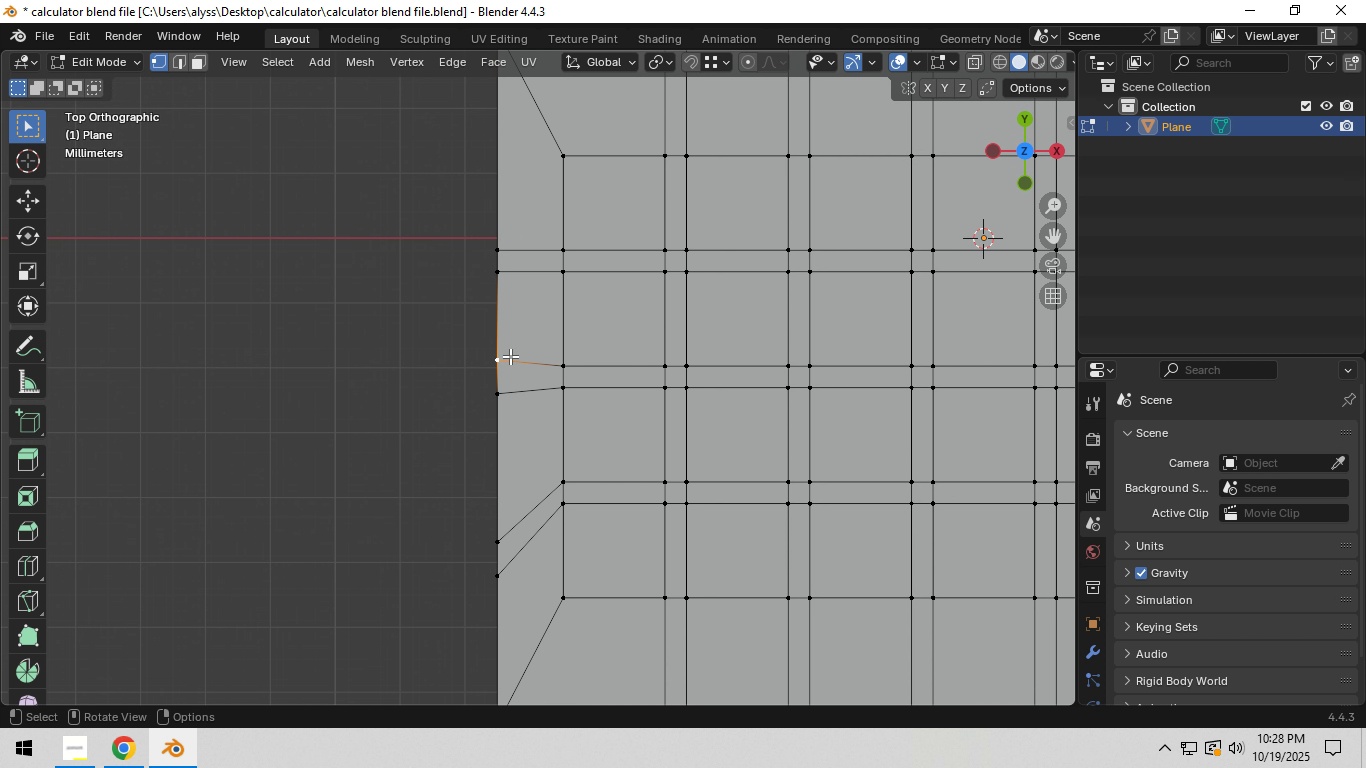 
left_click([503, 356])
 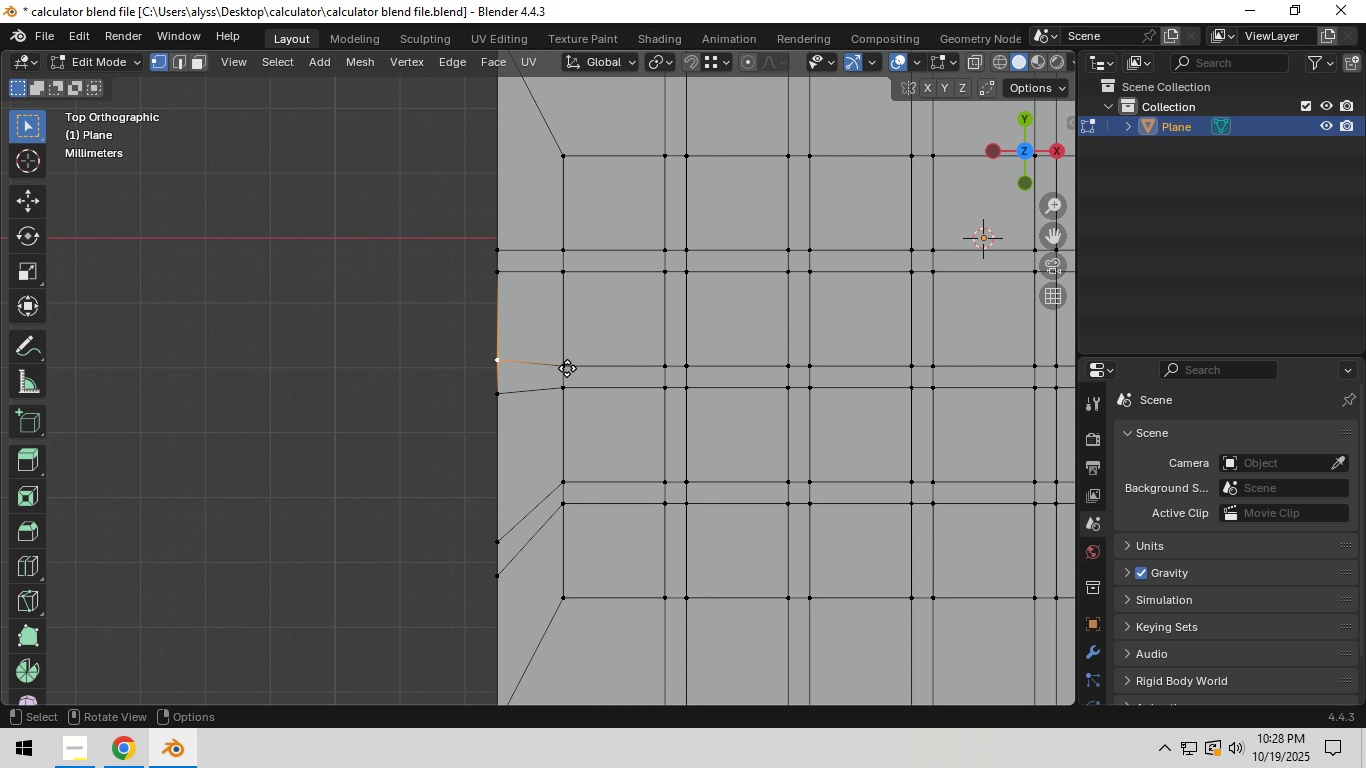 
type(gg)
 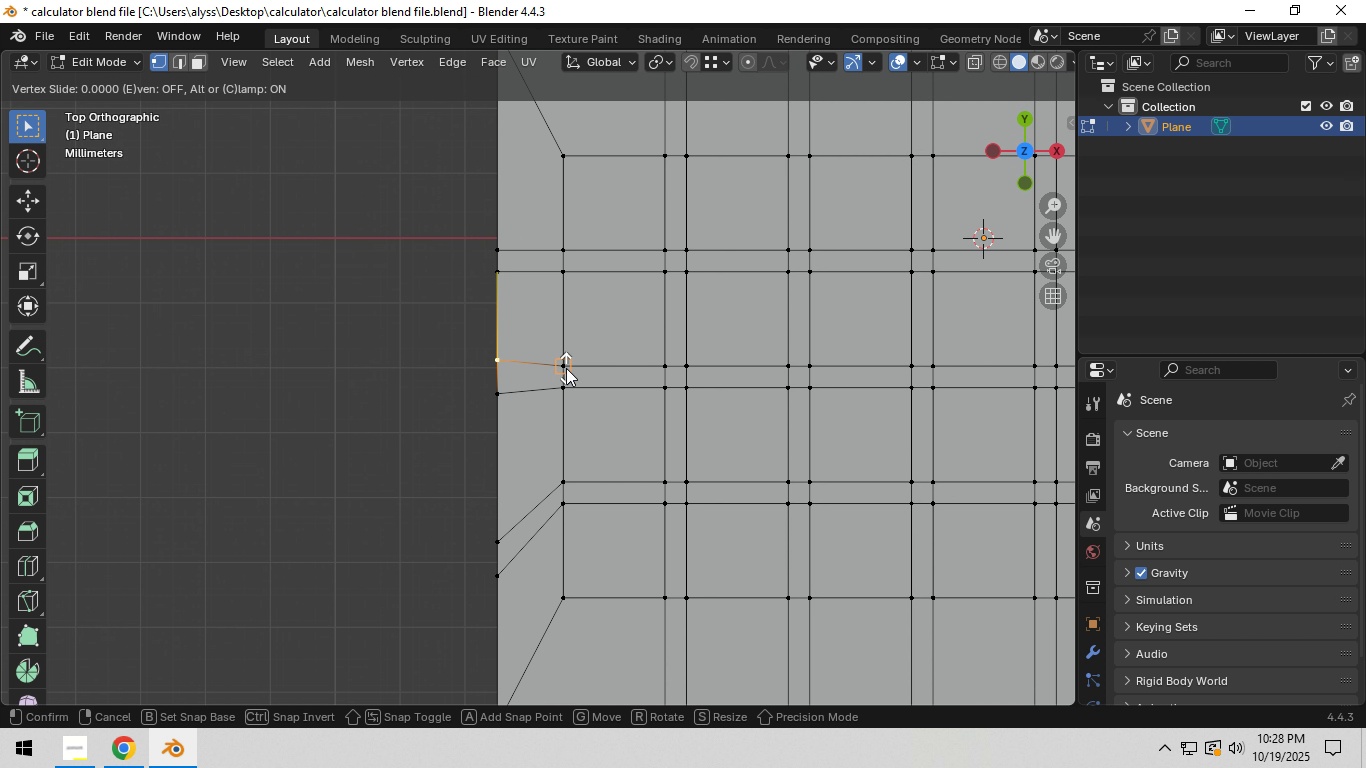 
hold_key(key=ControlLeft, duration=0.84)
left_click([566, 368])
 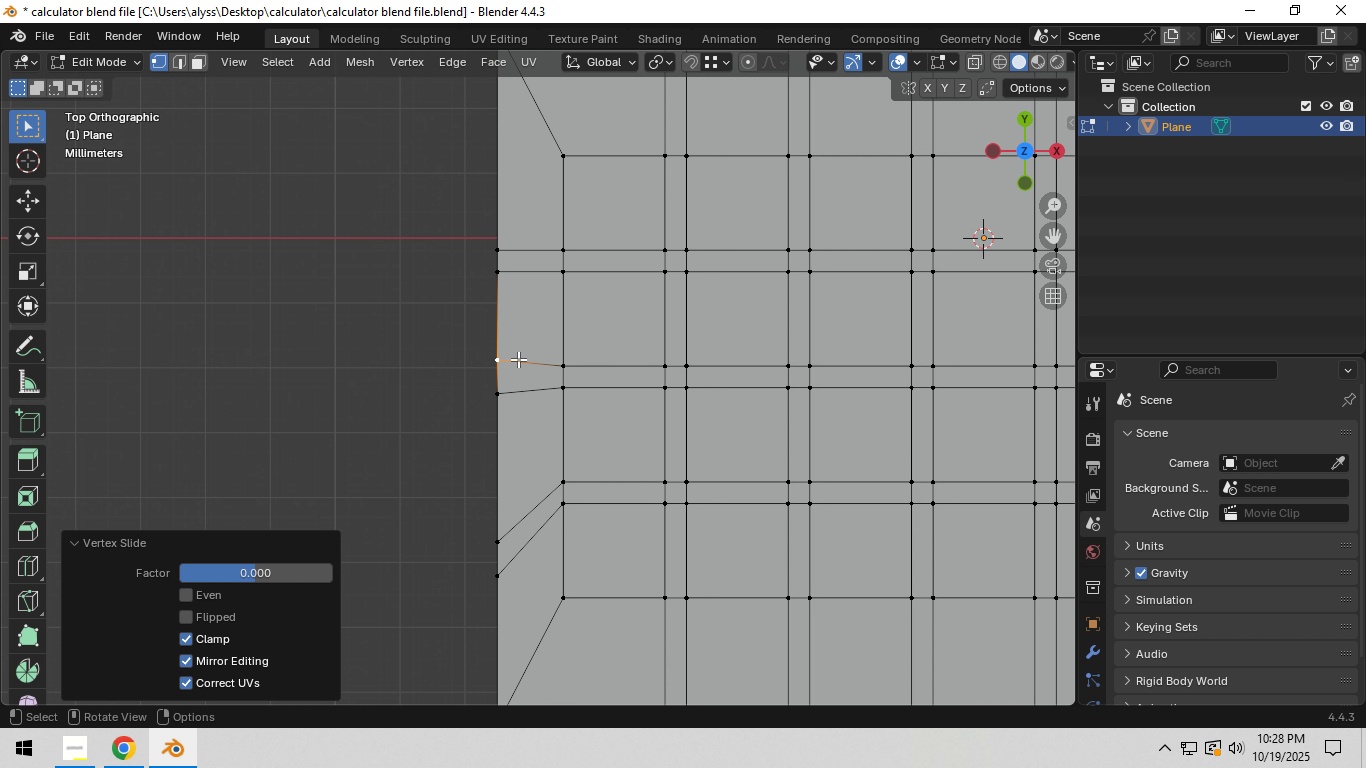 
left_click([518, 359])
 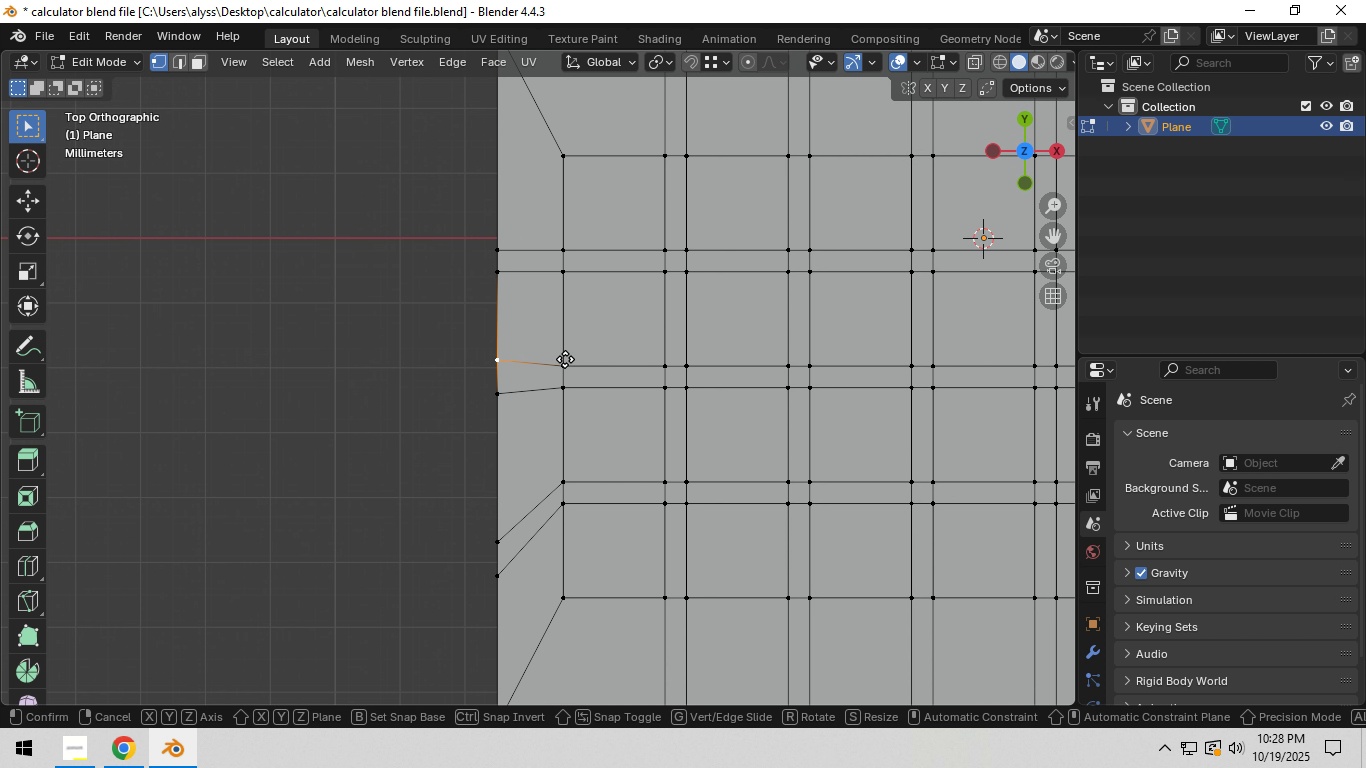 
type(gy)
 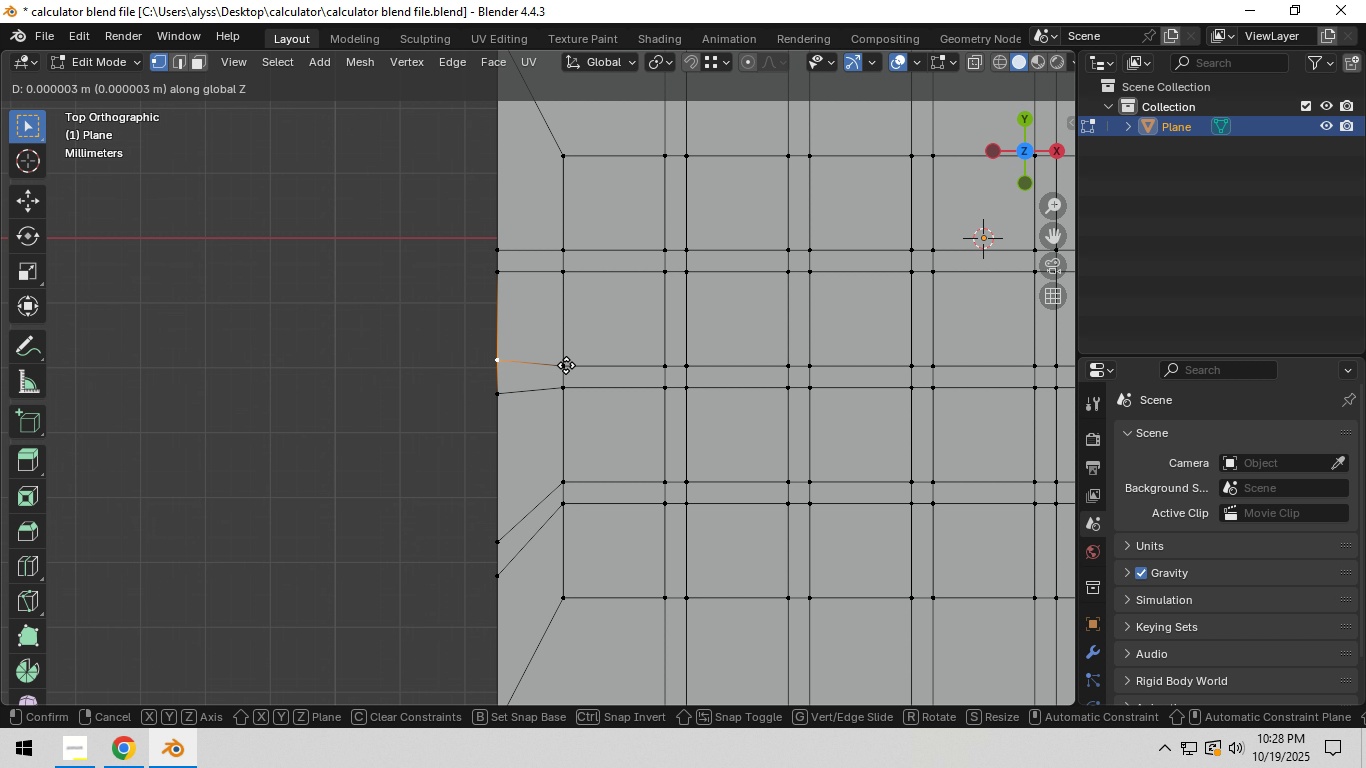 
hold_key(key=Z, duration=0.96)
 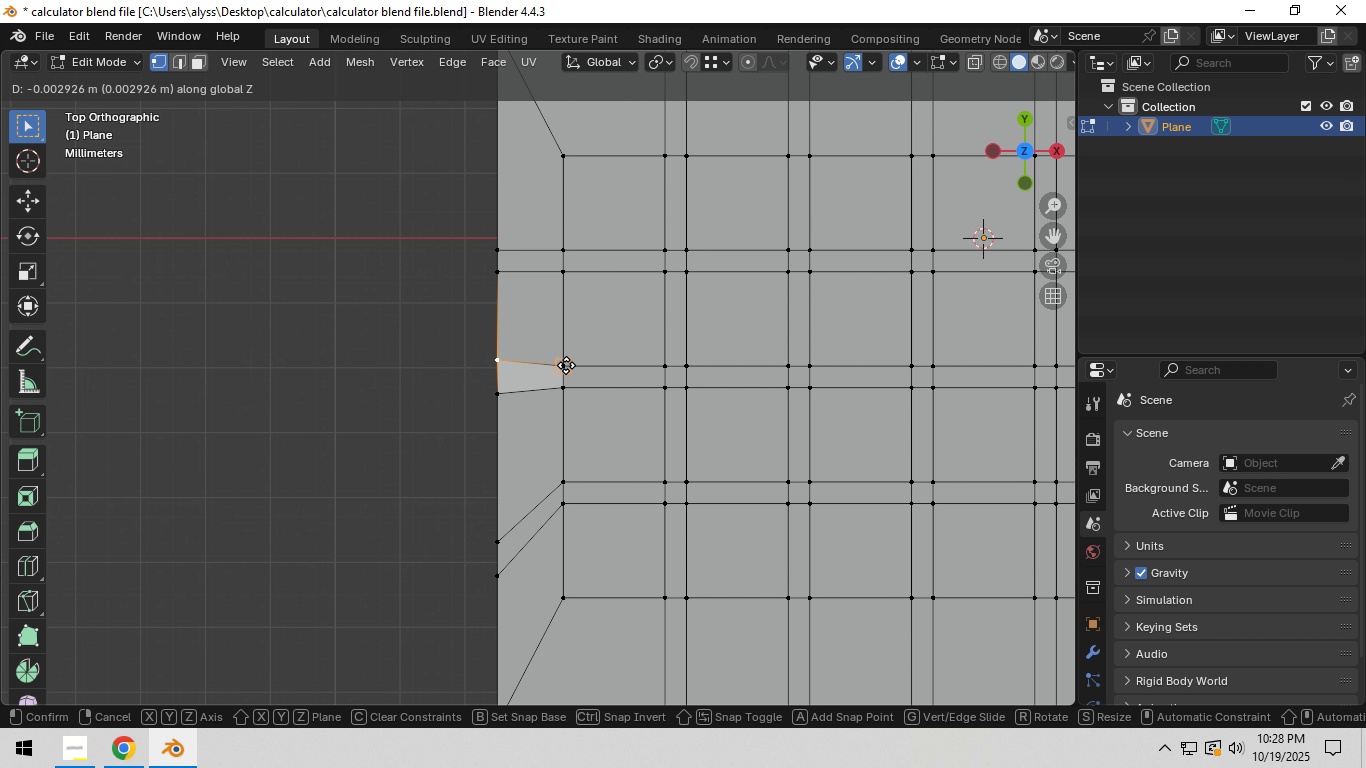 
hold_key(key=ControlLeft, duration=0.69)
 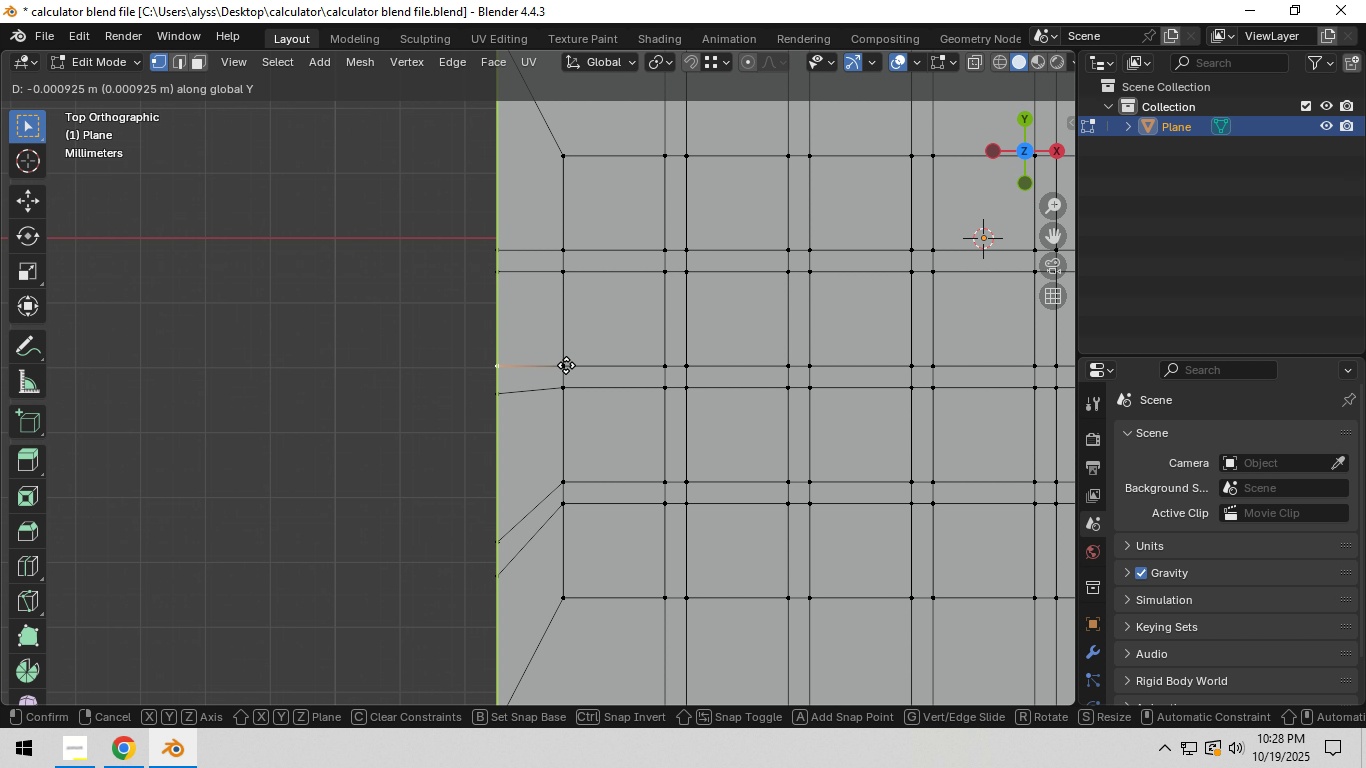 
key(Y)
 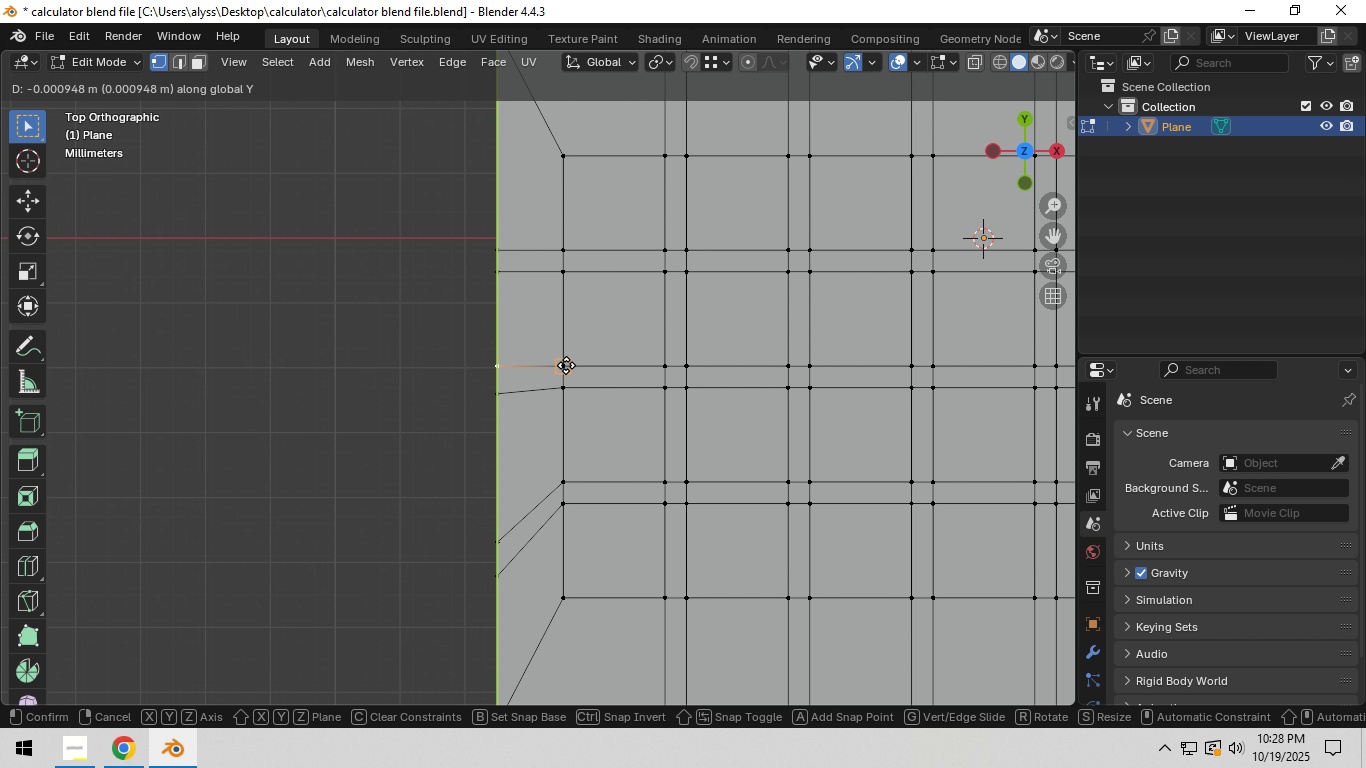 
hold_key(key=ControlLeft, duration=0.53)
left_click([566, 365])
 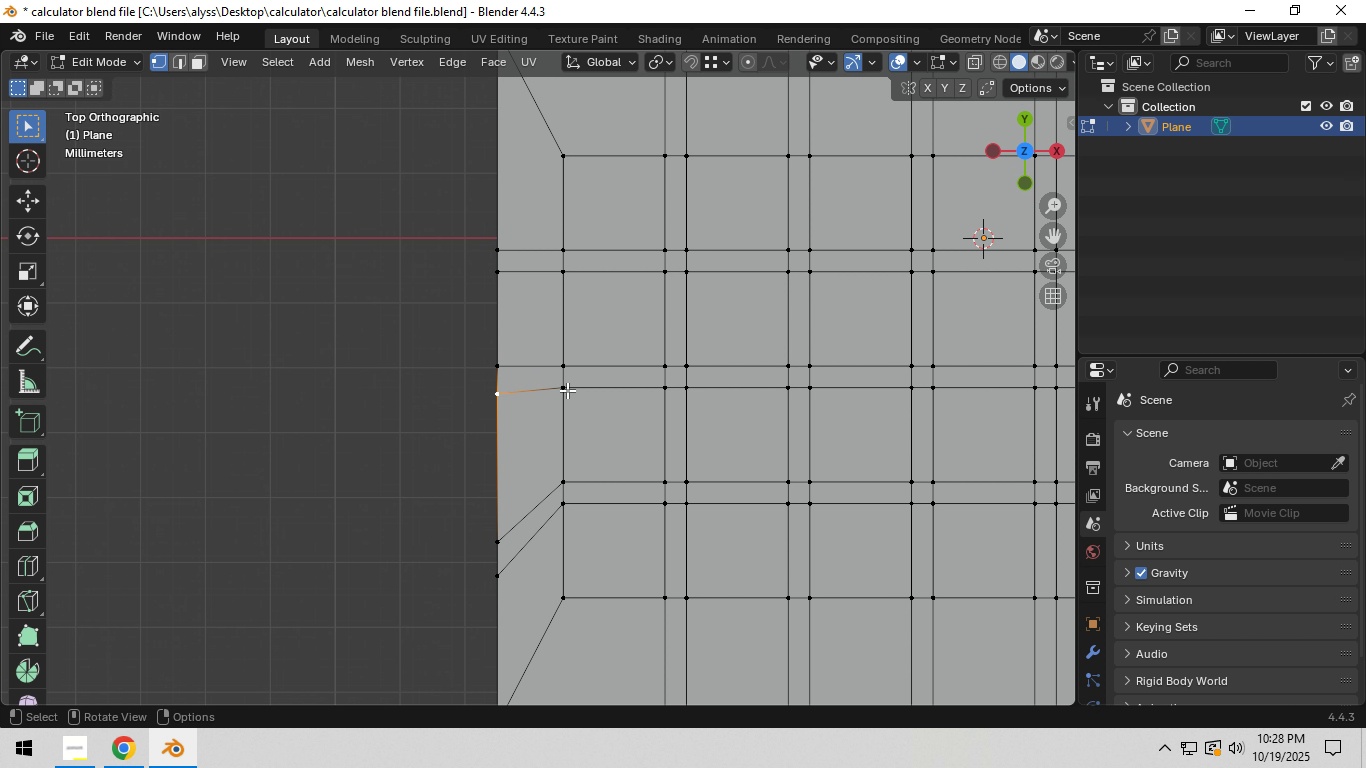 
type(gy)
 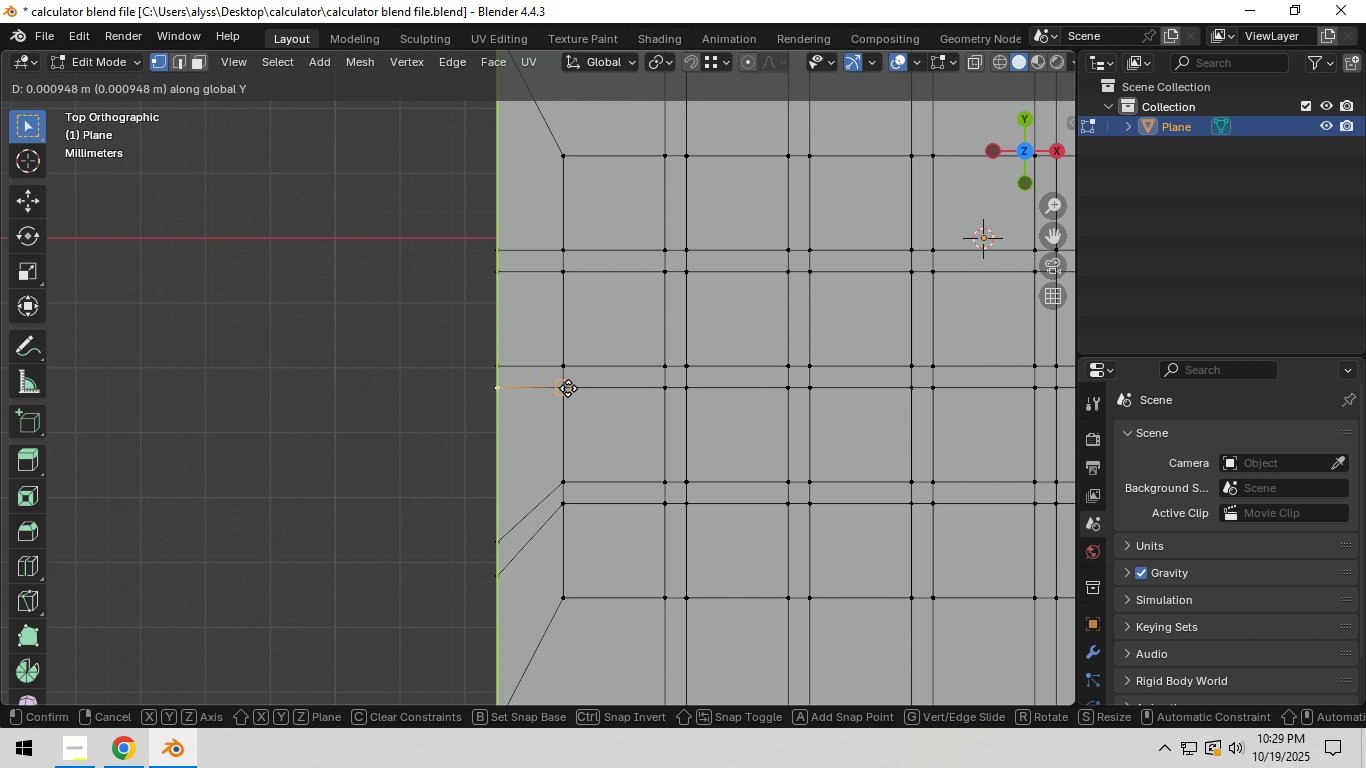 
hold_key(key=ControlLeft, duration=0.45)
left_click([568, 388])
 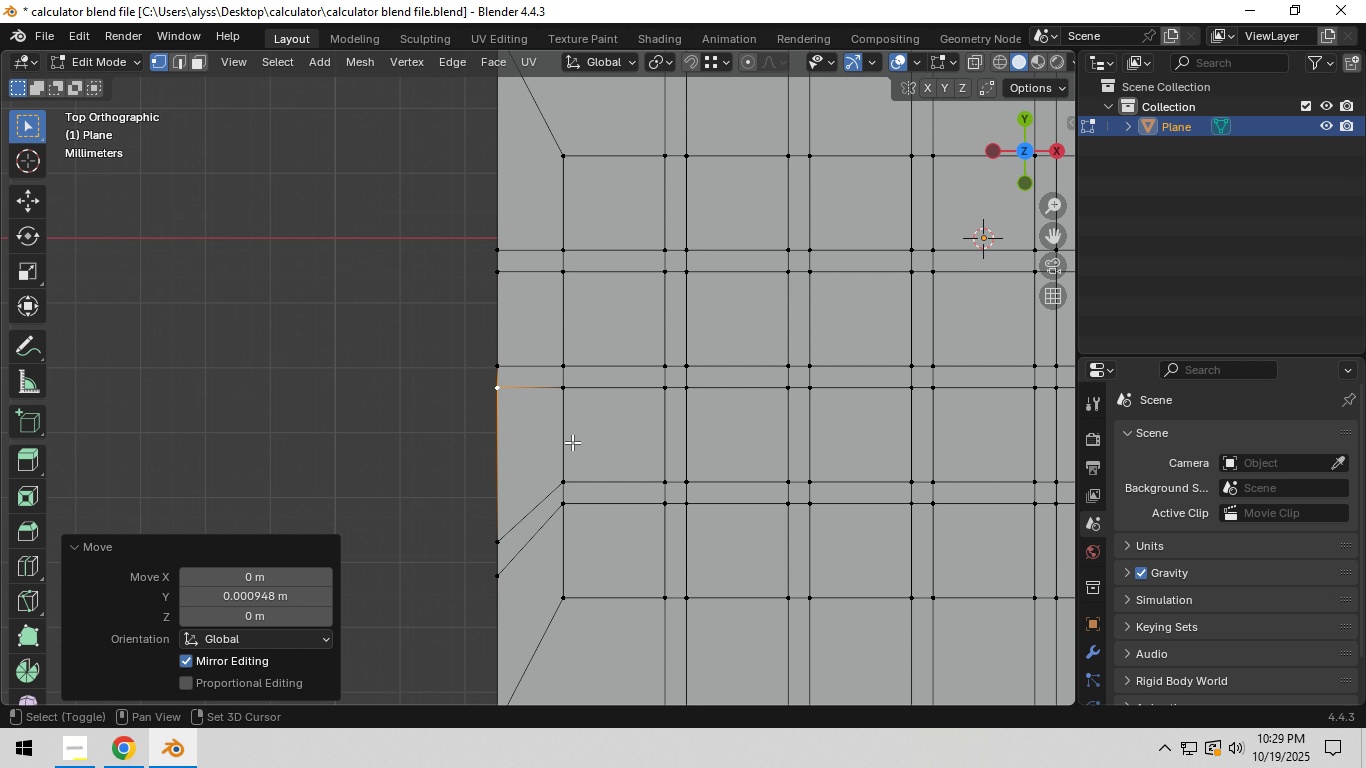 
hold_key(key=ShiftLeft, duration=0.38)
 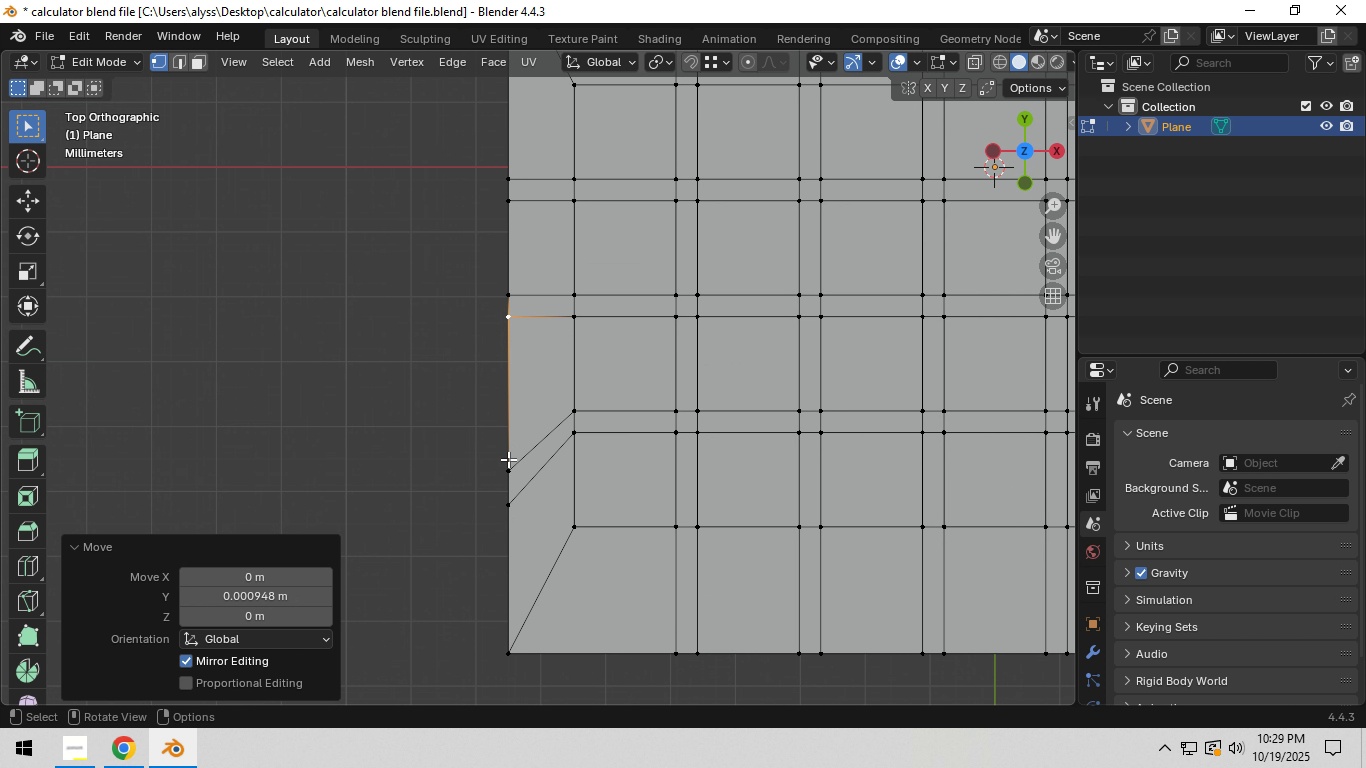 
left_click([508, 459])
 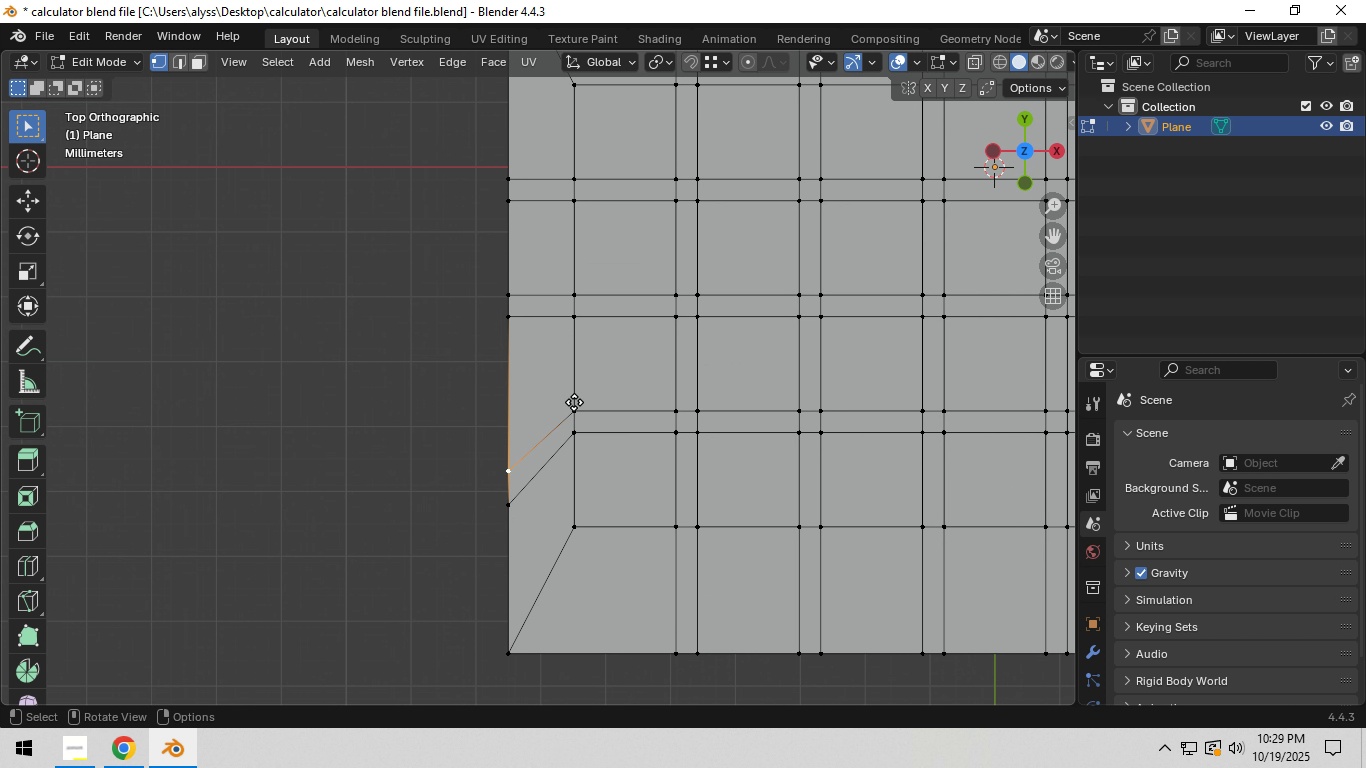 
type(gy)
 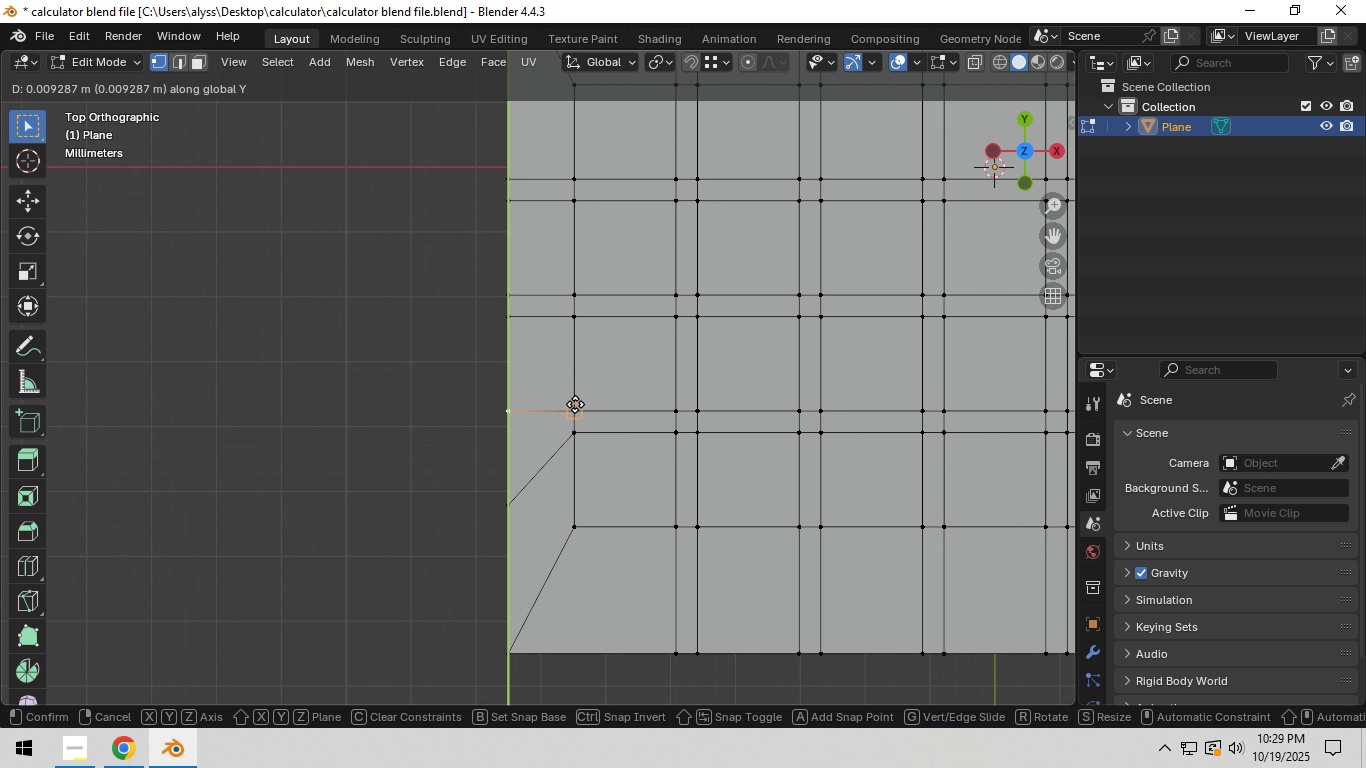 
hold_key(key=ControlLeft, duration=0.58)
left_click([575, 404])
 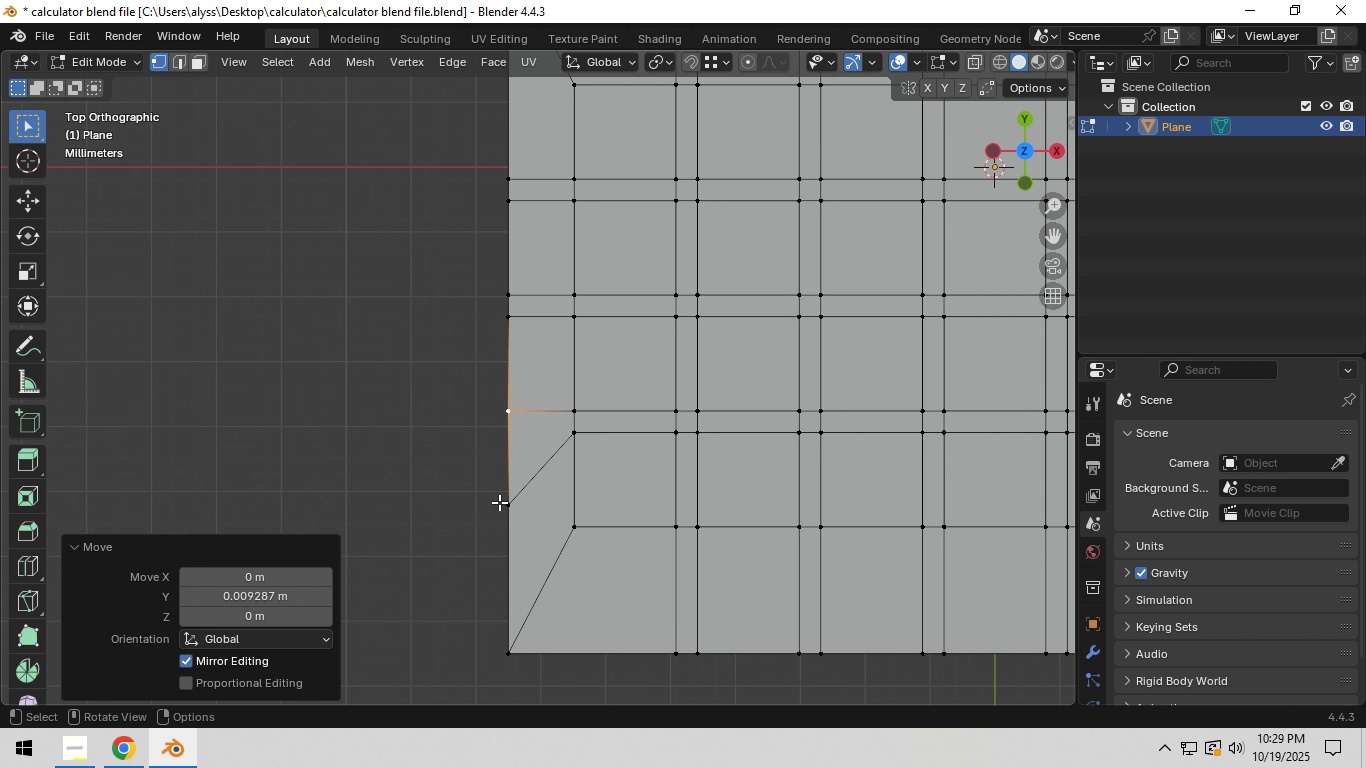 
left_click([499, 502])
 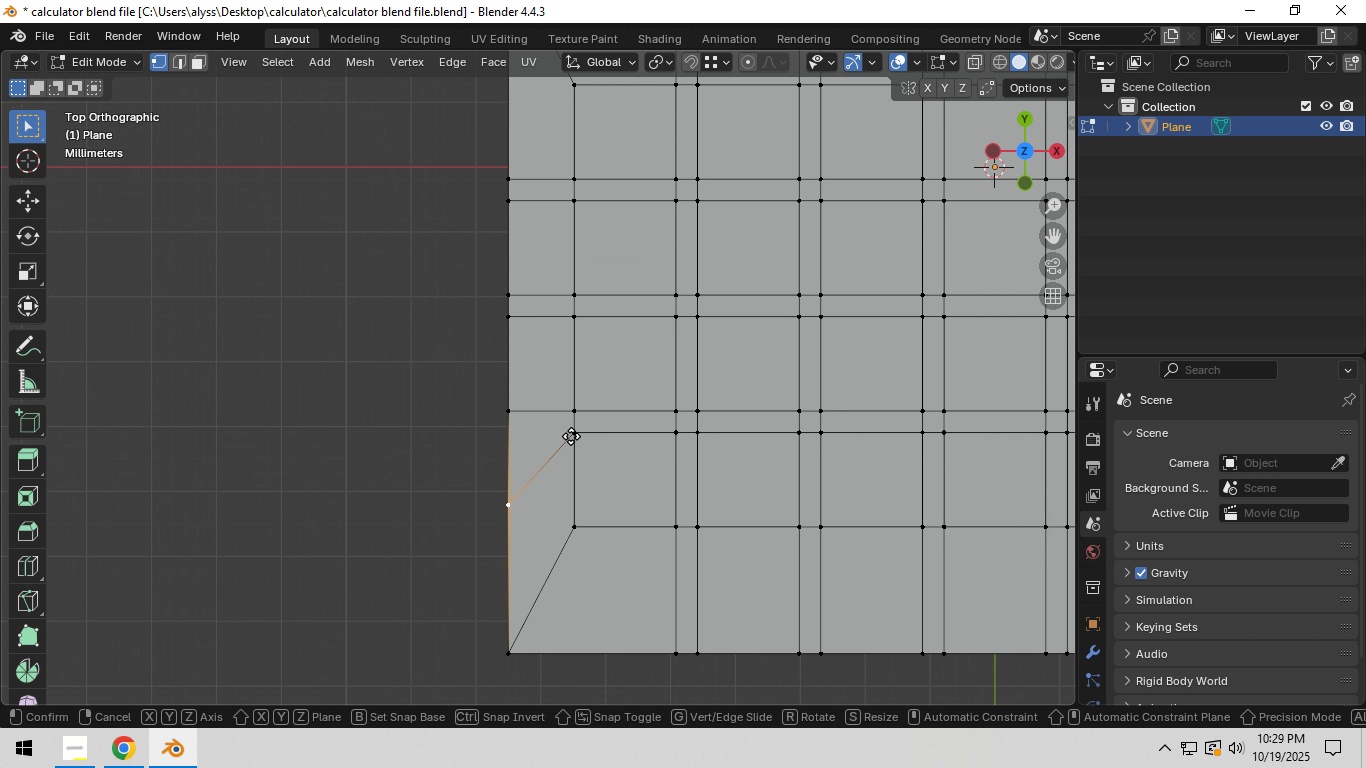 
type(gy)
 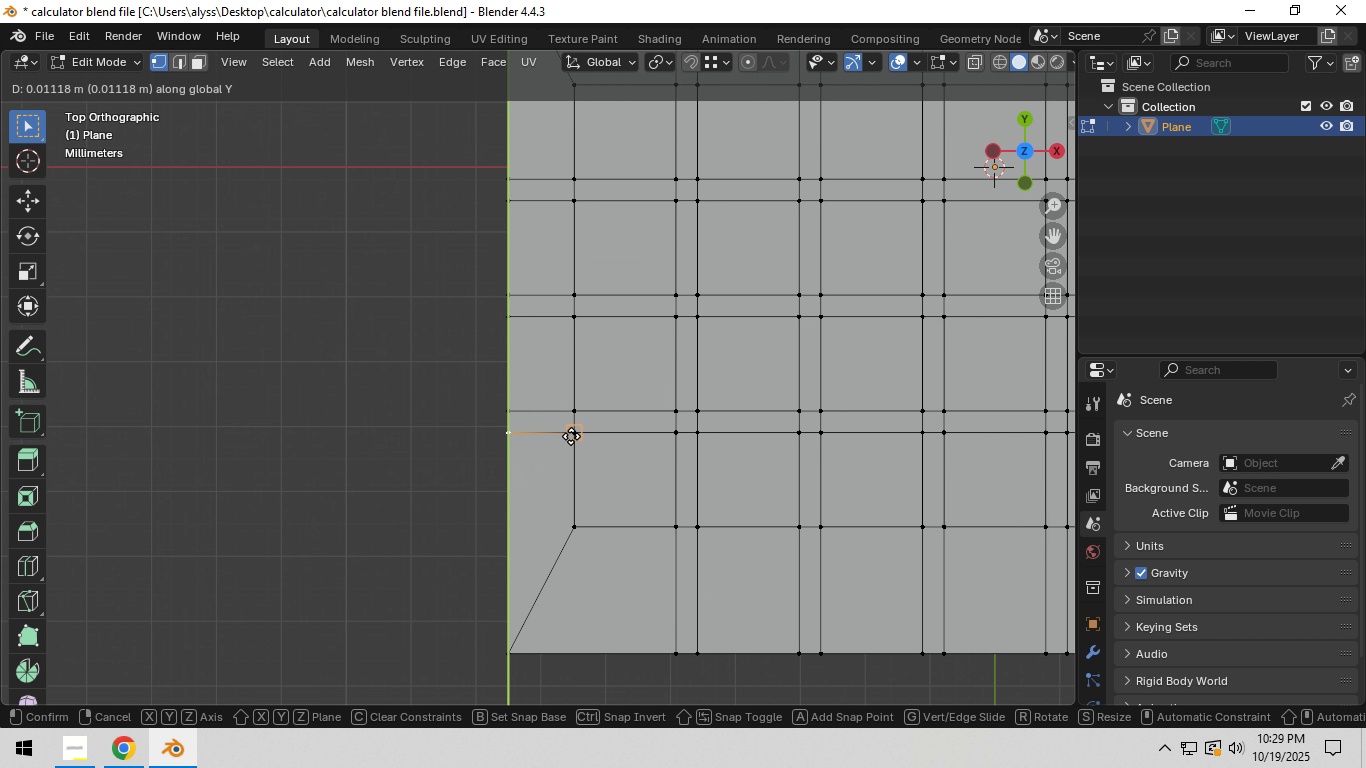 
hold_key(key=ControlLeft, duration=0.54)
 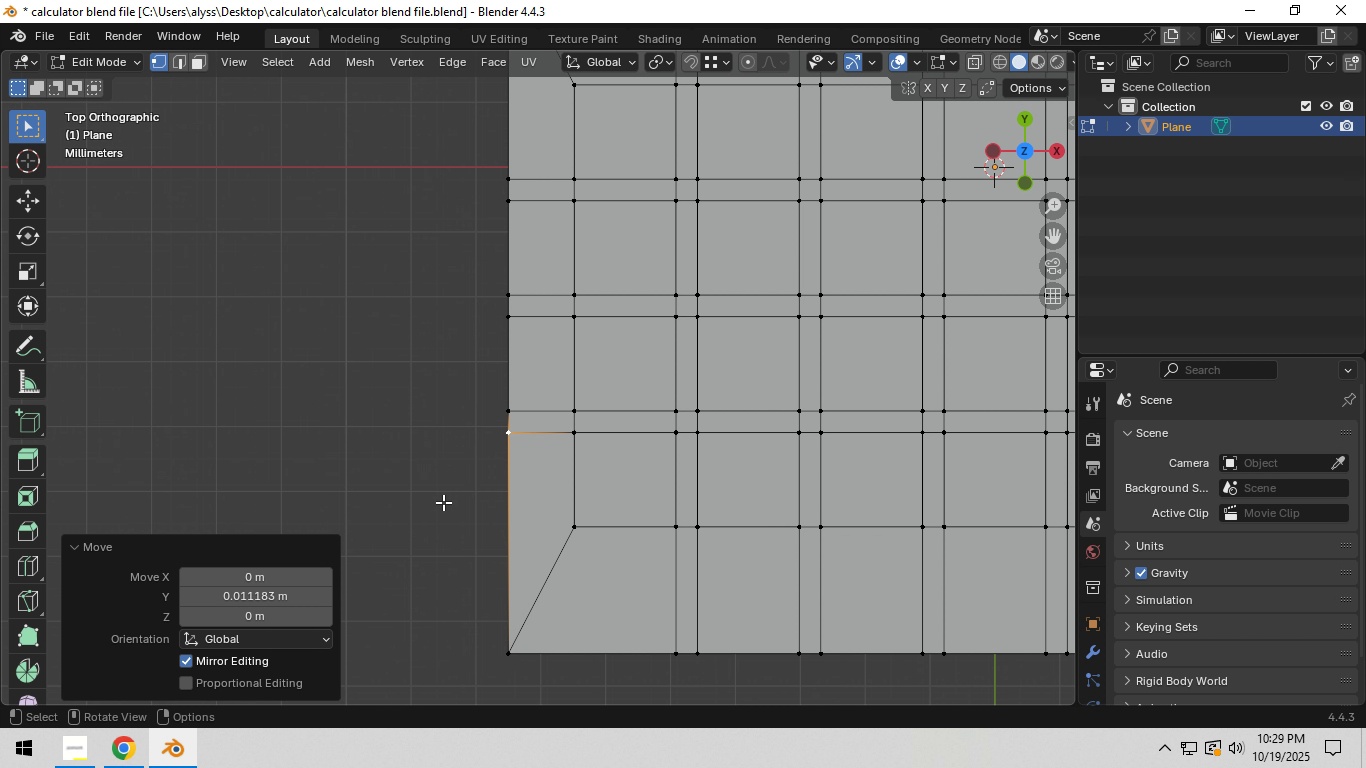 
left_click([443, 502])
 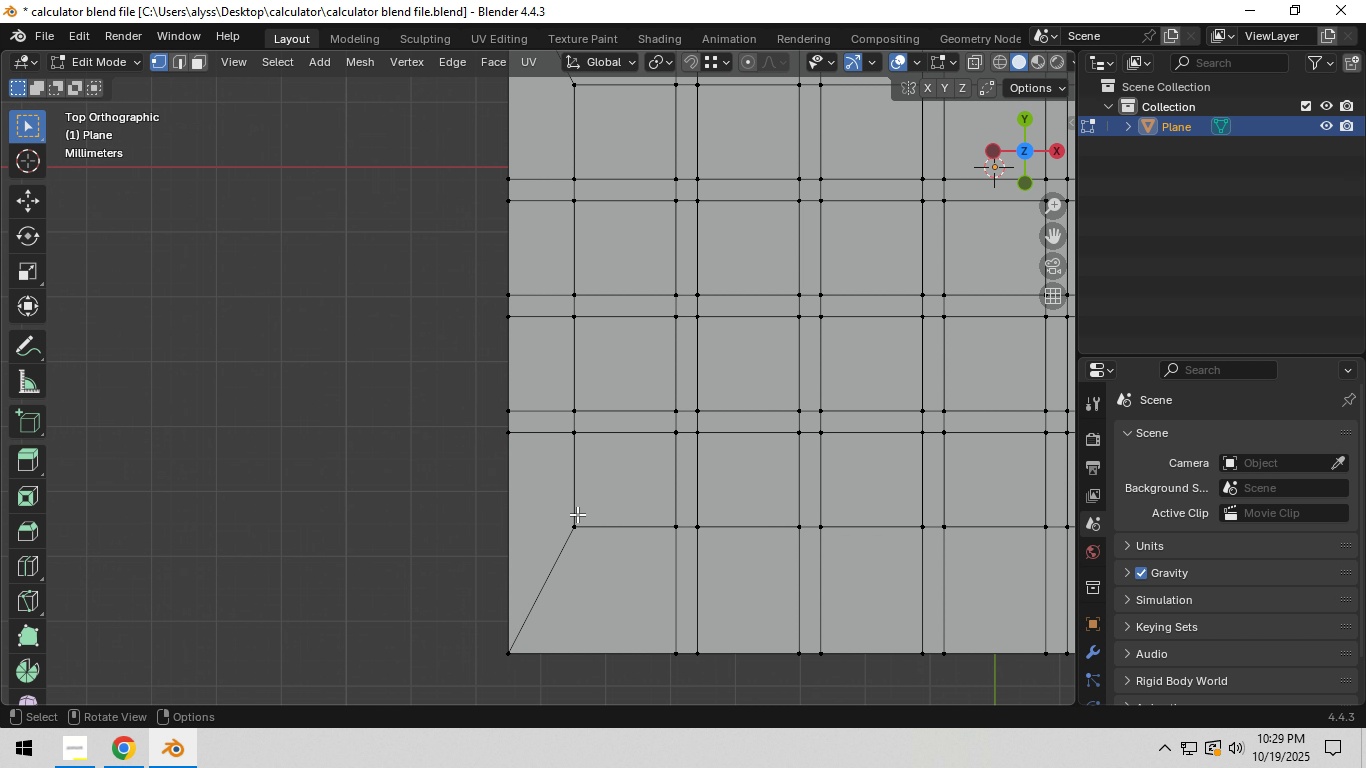 
hold_key(key=ShiftLeft, duration=0.77)
 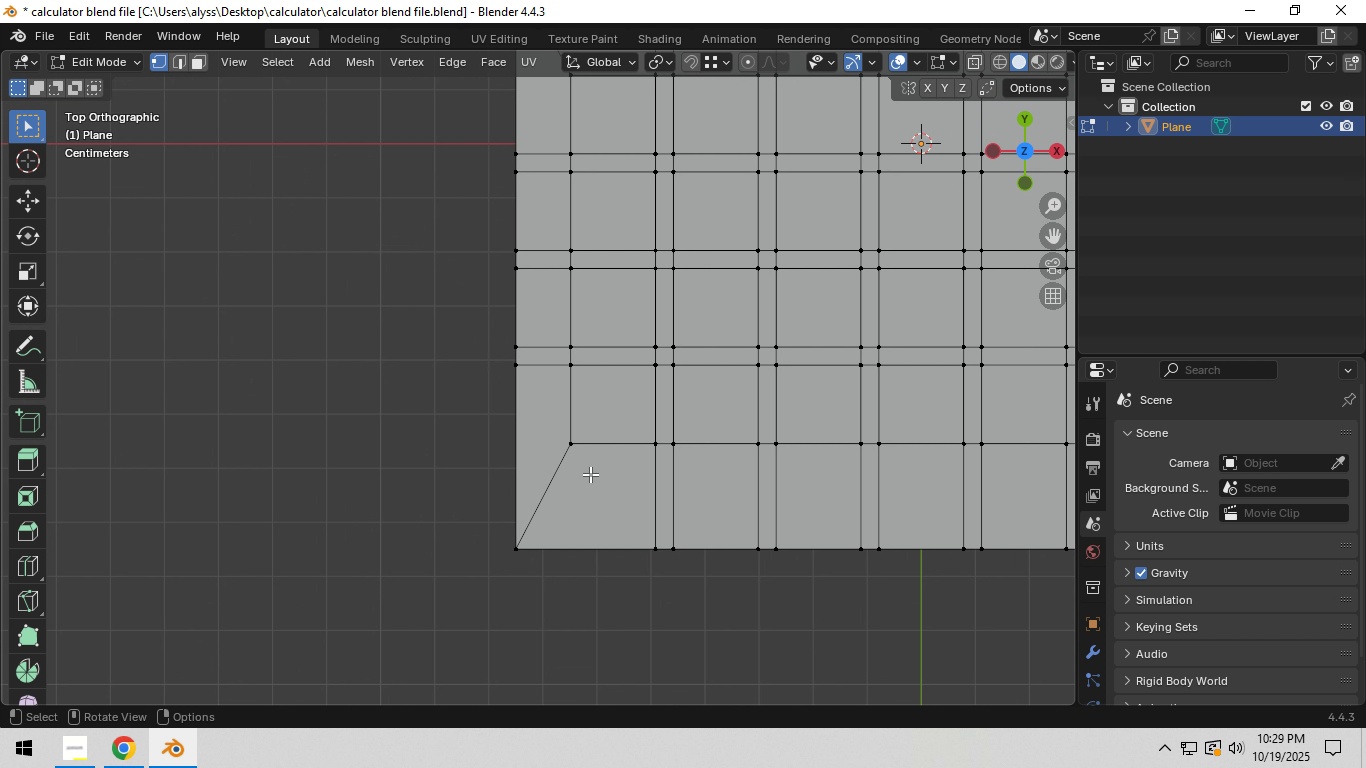 
scroll: coordinate [590, 474], scroll_direction: down, amount: 5.0
 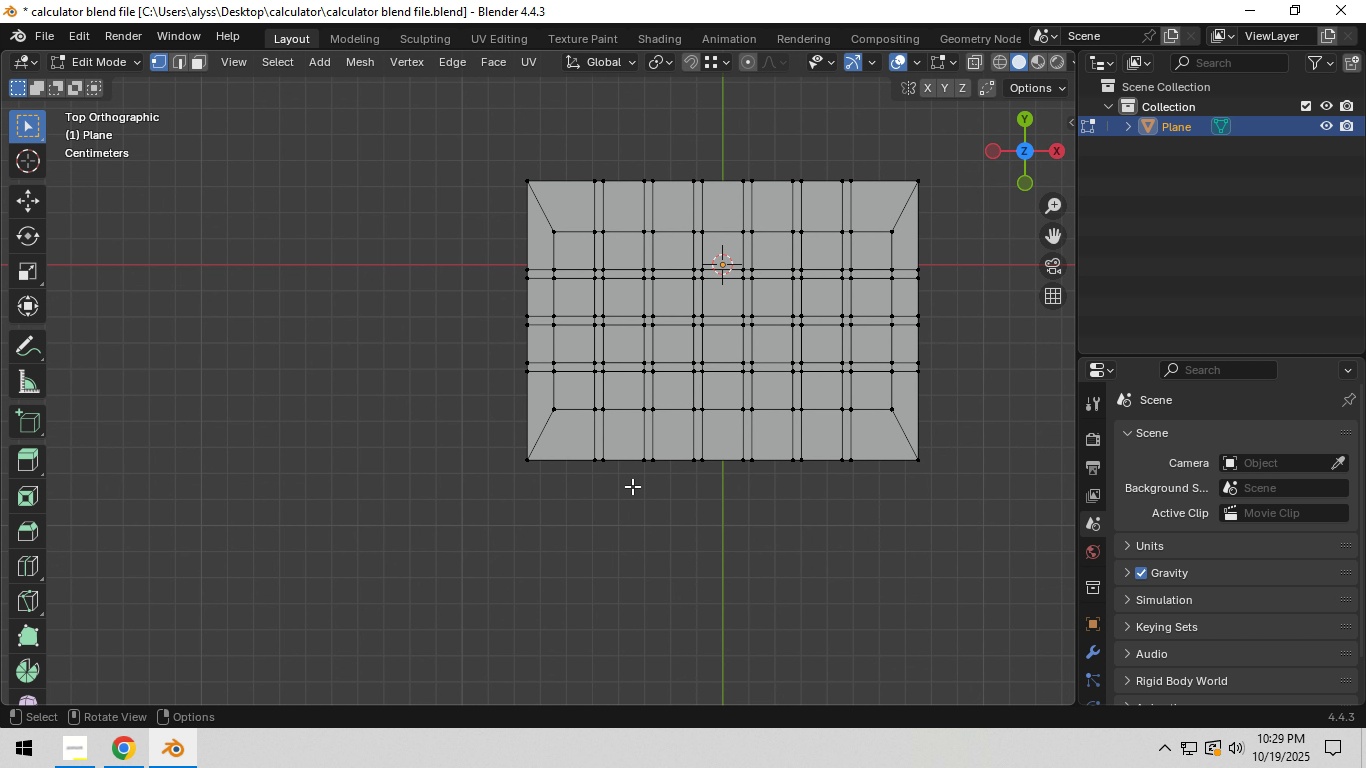 
scroll: coordinate [616, 518], scroll_direction: up, amount: 4.0
 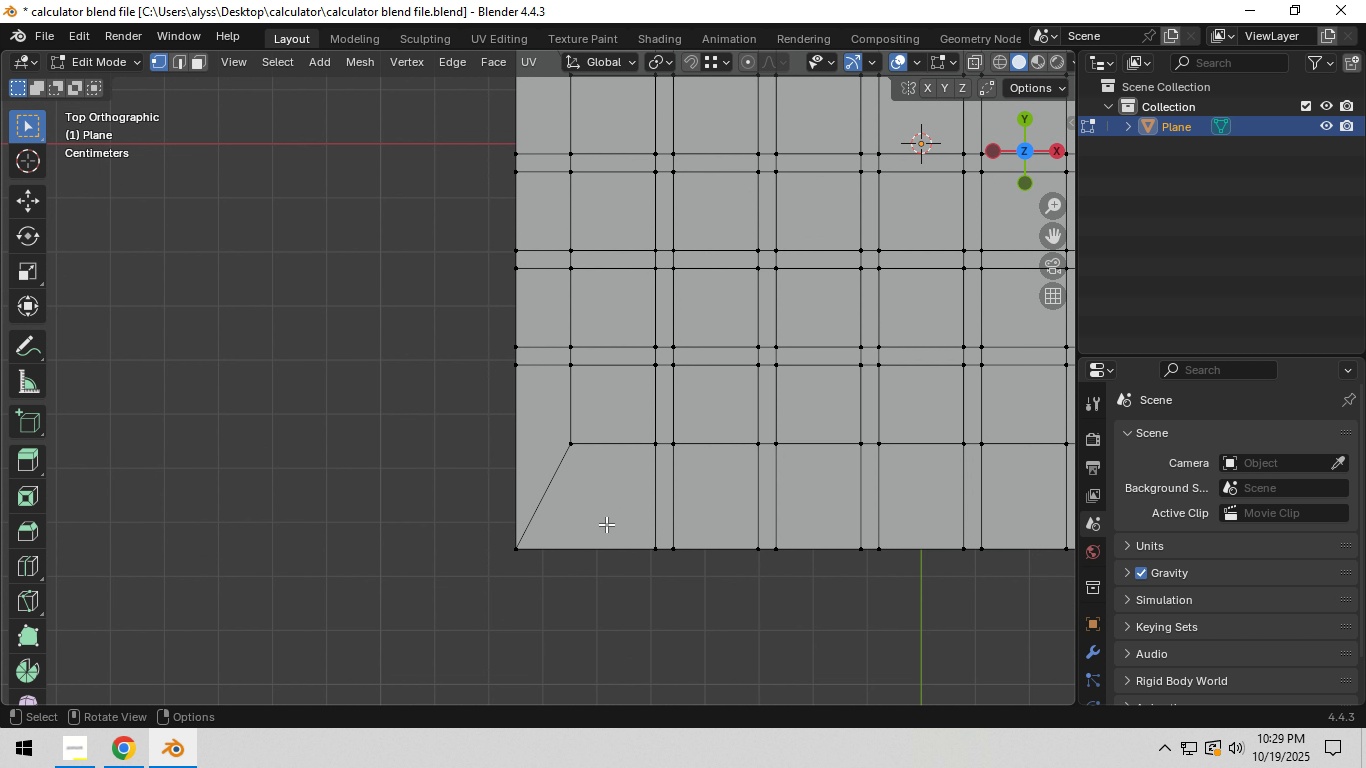 
hold_key(key=ShiftLeft, duration=0.35)
 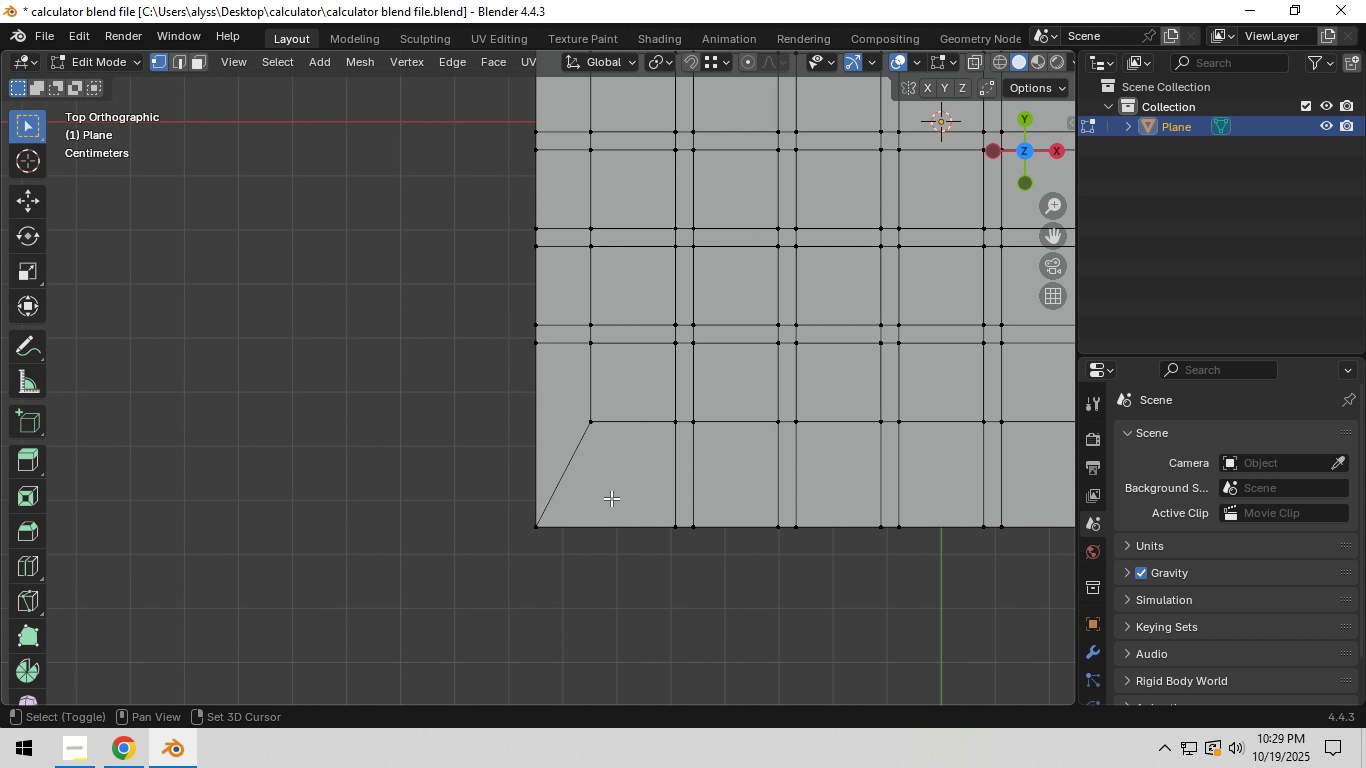 
hold_key(key=ShiftLeft, duration=0.36)
 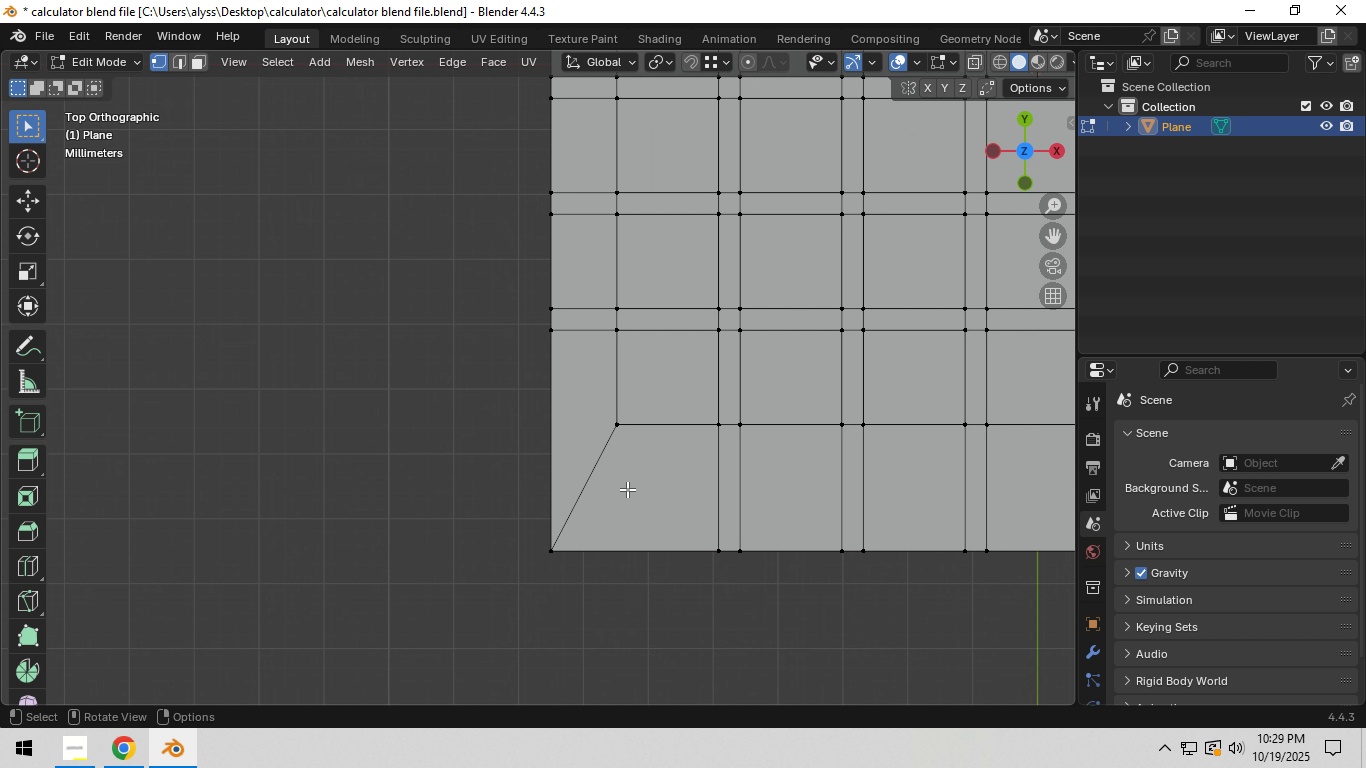 
scroll: coordinate [627, 489], scroll_direction: up, amount: 1.0
 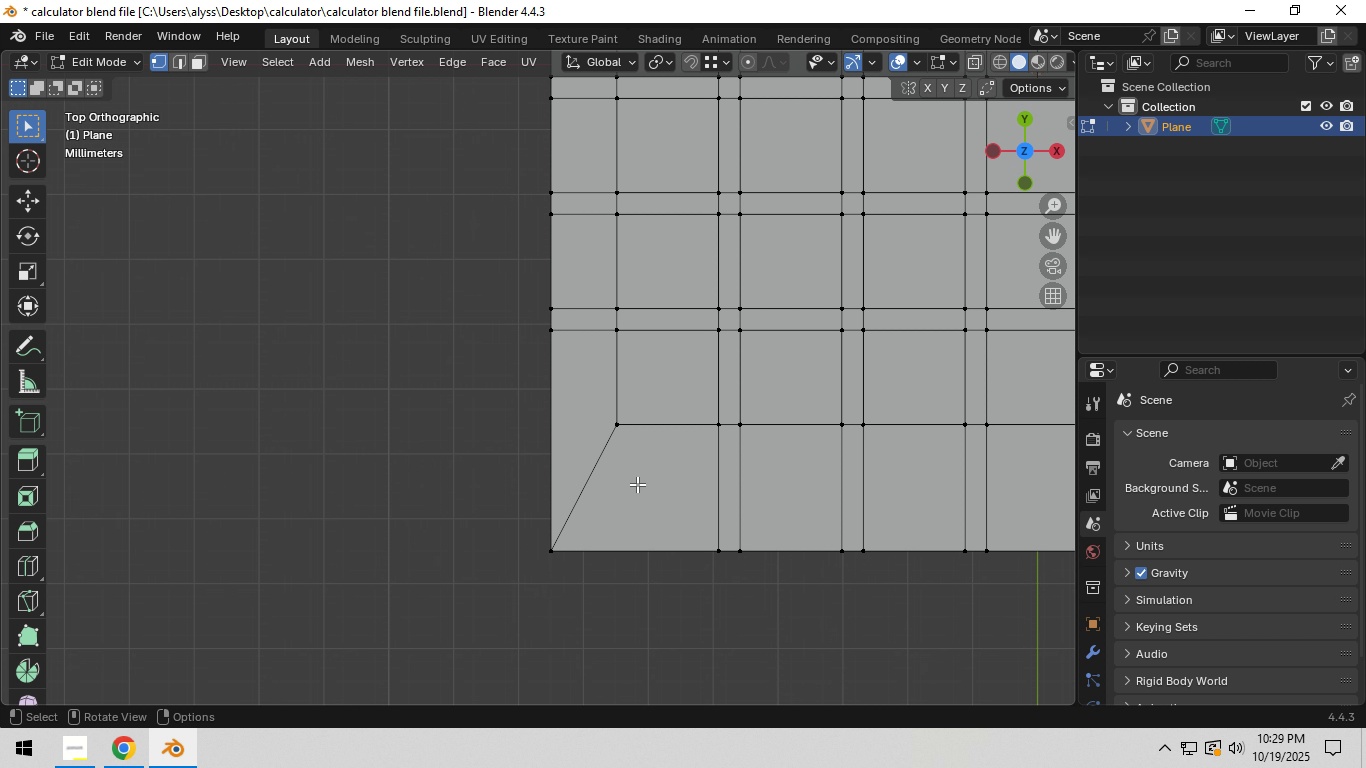 
key(K)
 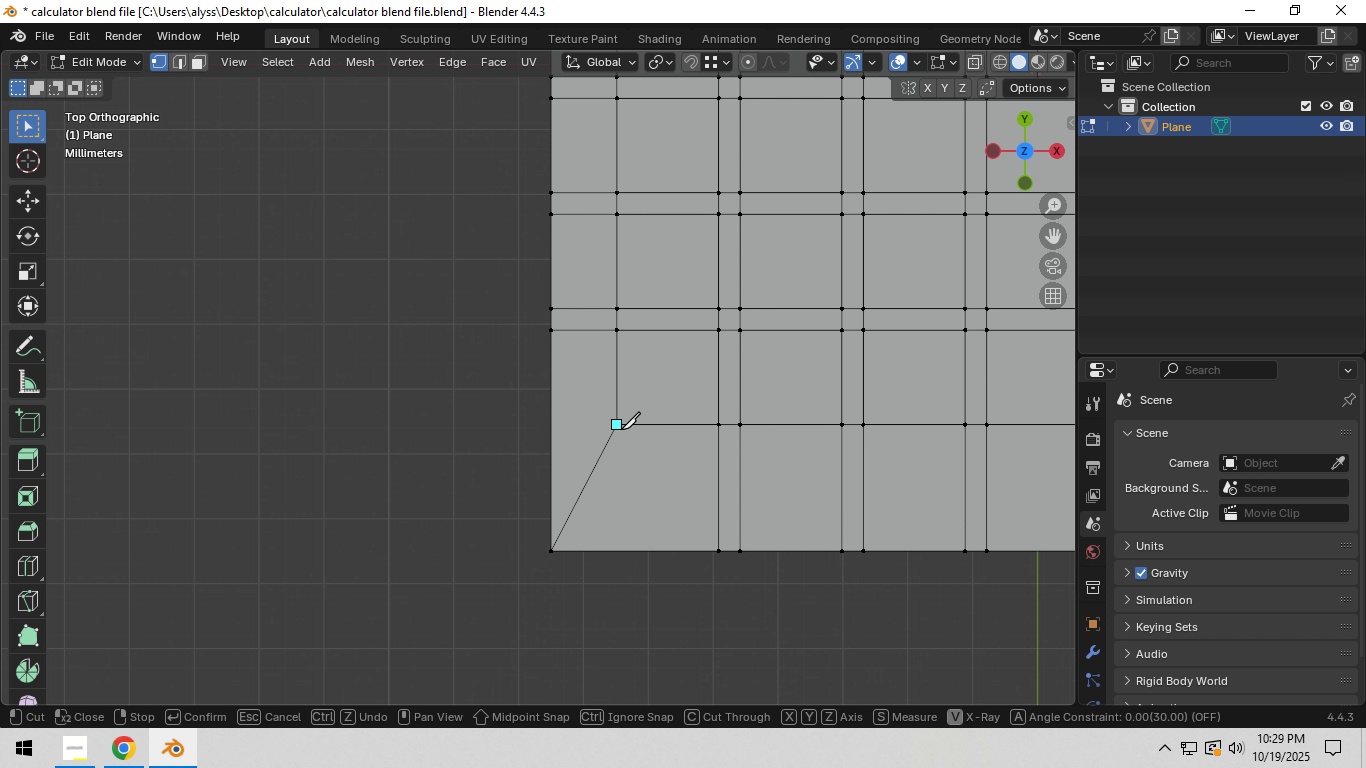 
left_click([621, 429])
 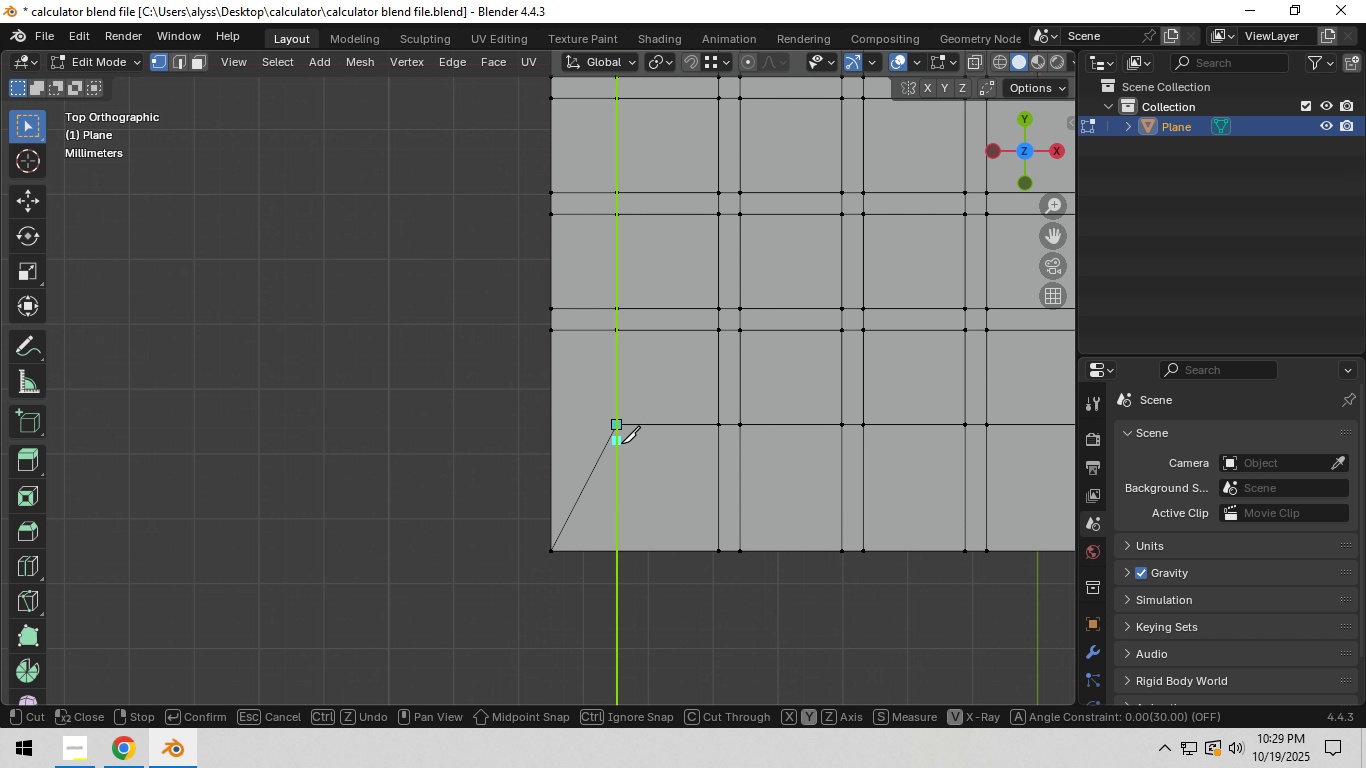 
key(Y)
 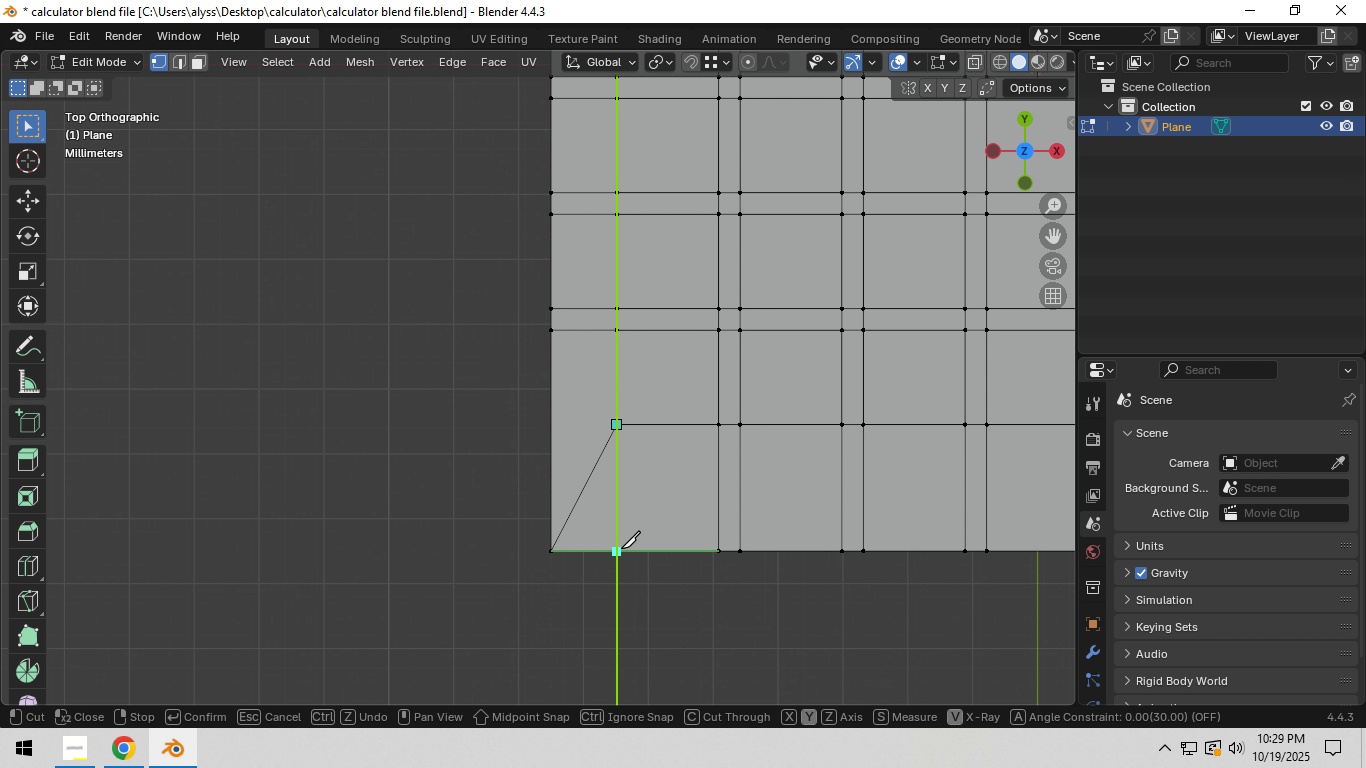 
left_click([621, 548])
 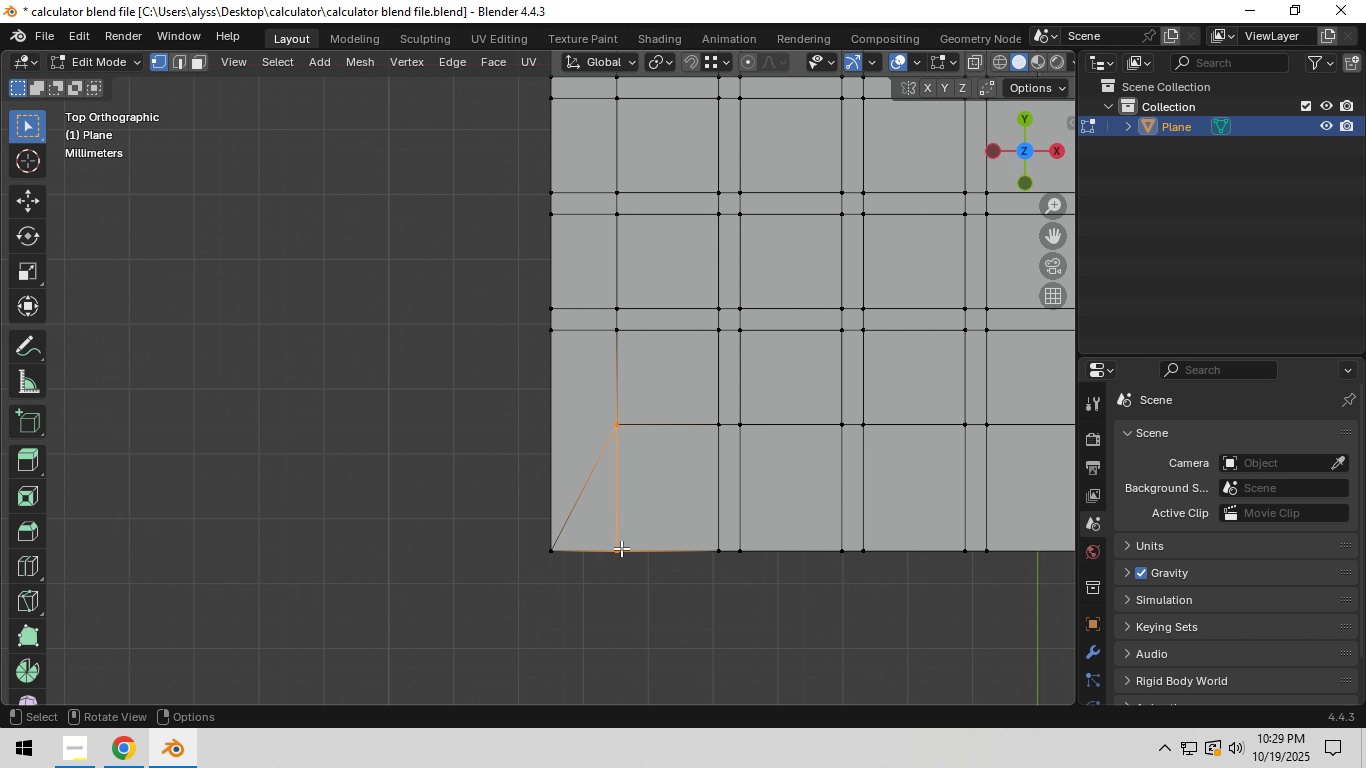 
key(Space)
 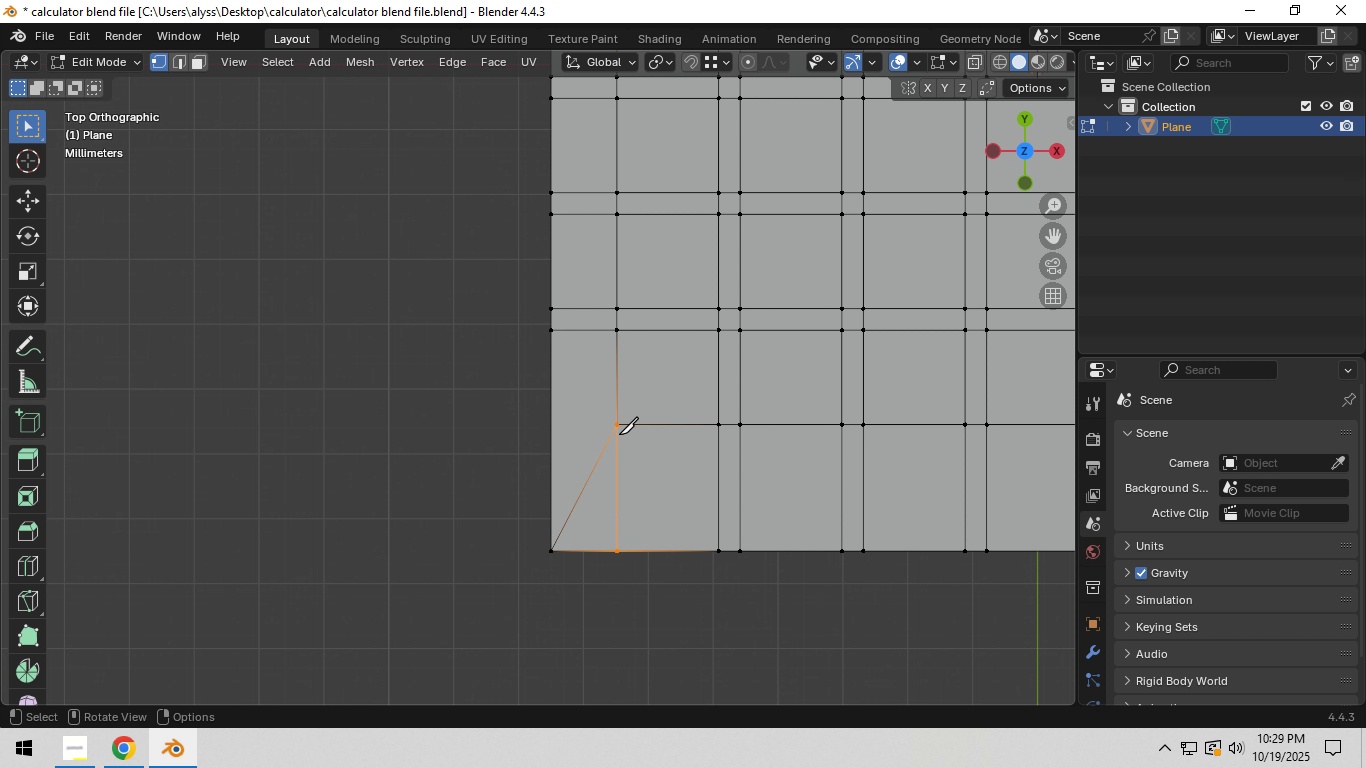 
key(K)
 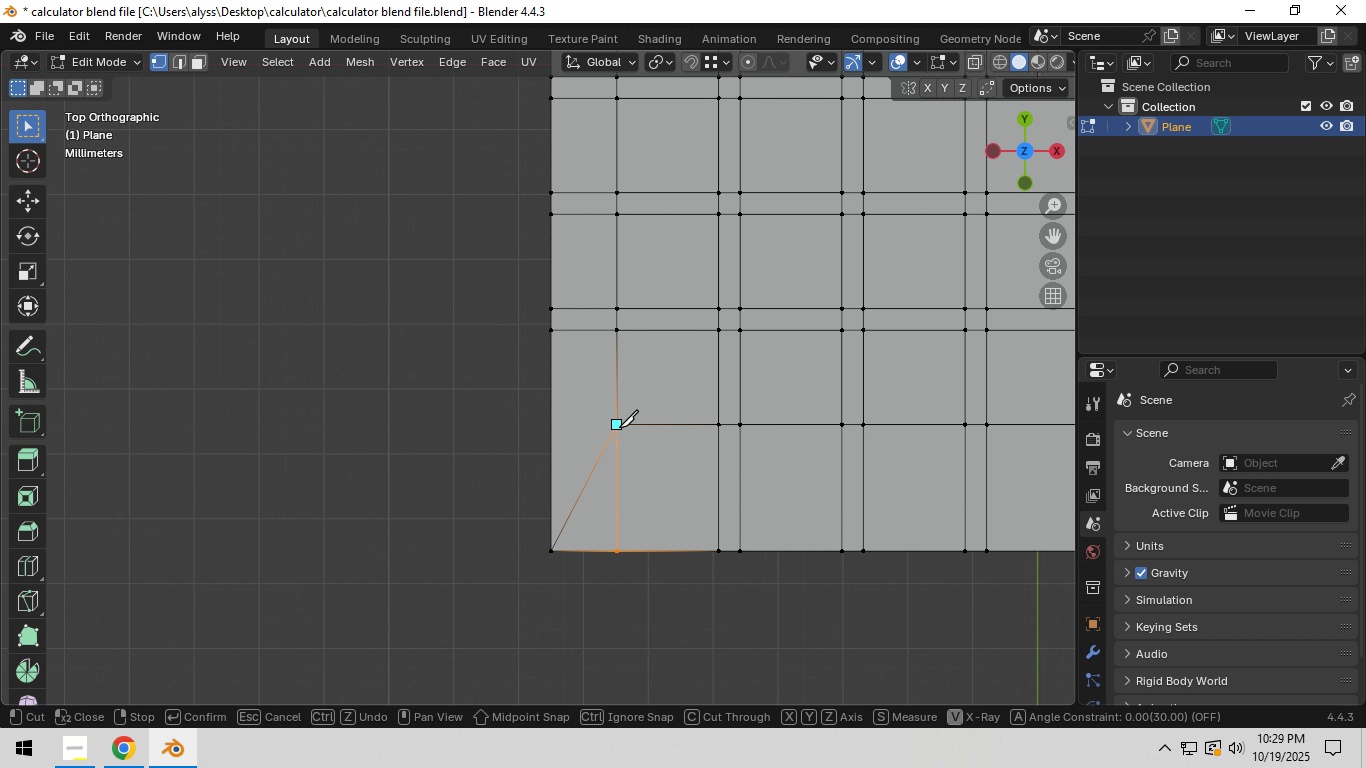 
left_click([619, 427])
 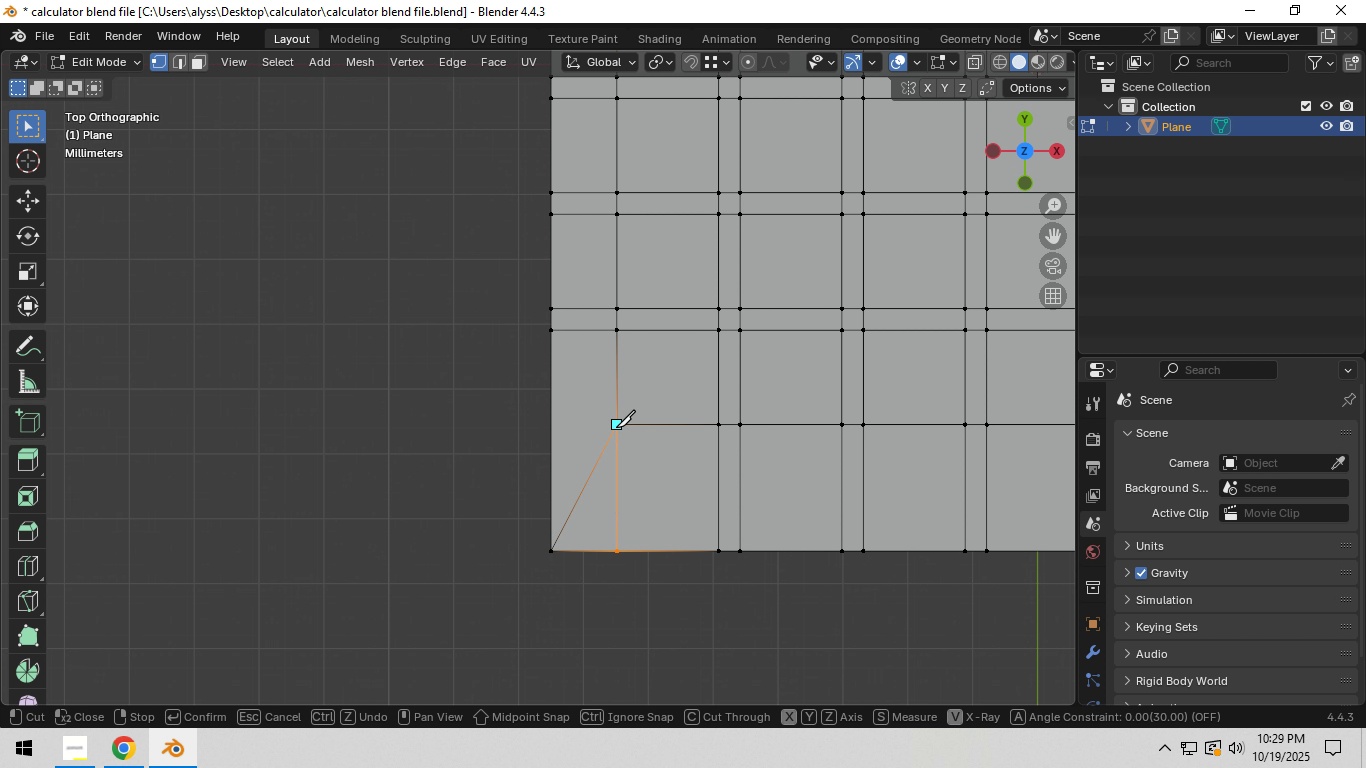 
key(X)
 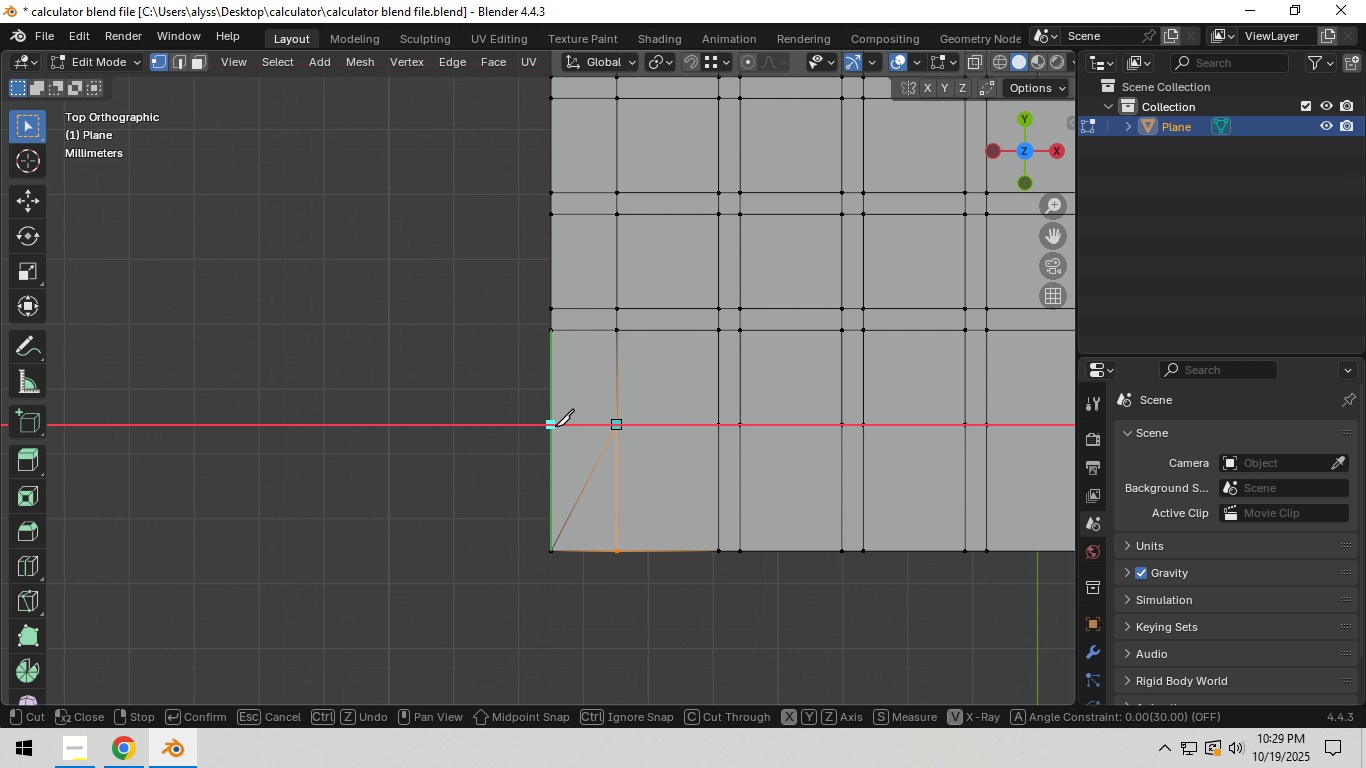 
left_click([555, 426])
 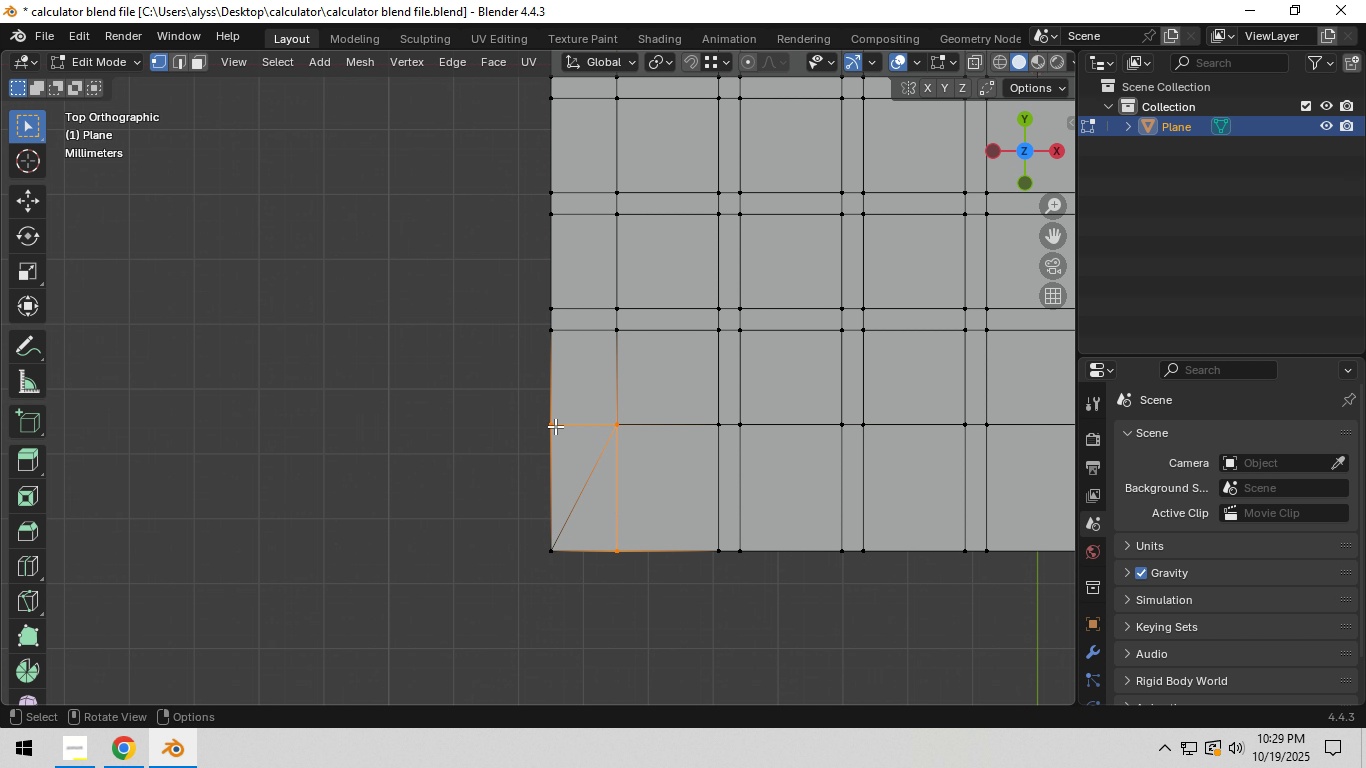 
key(Space)
 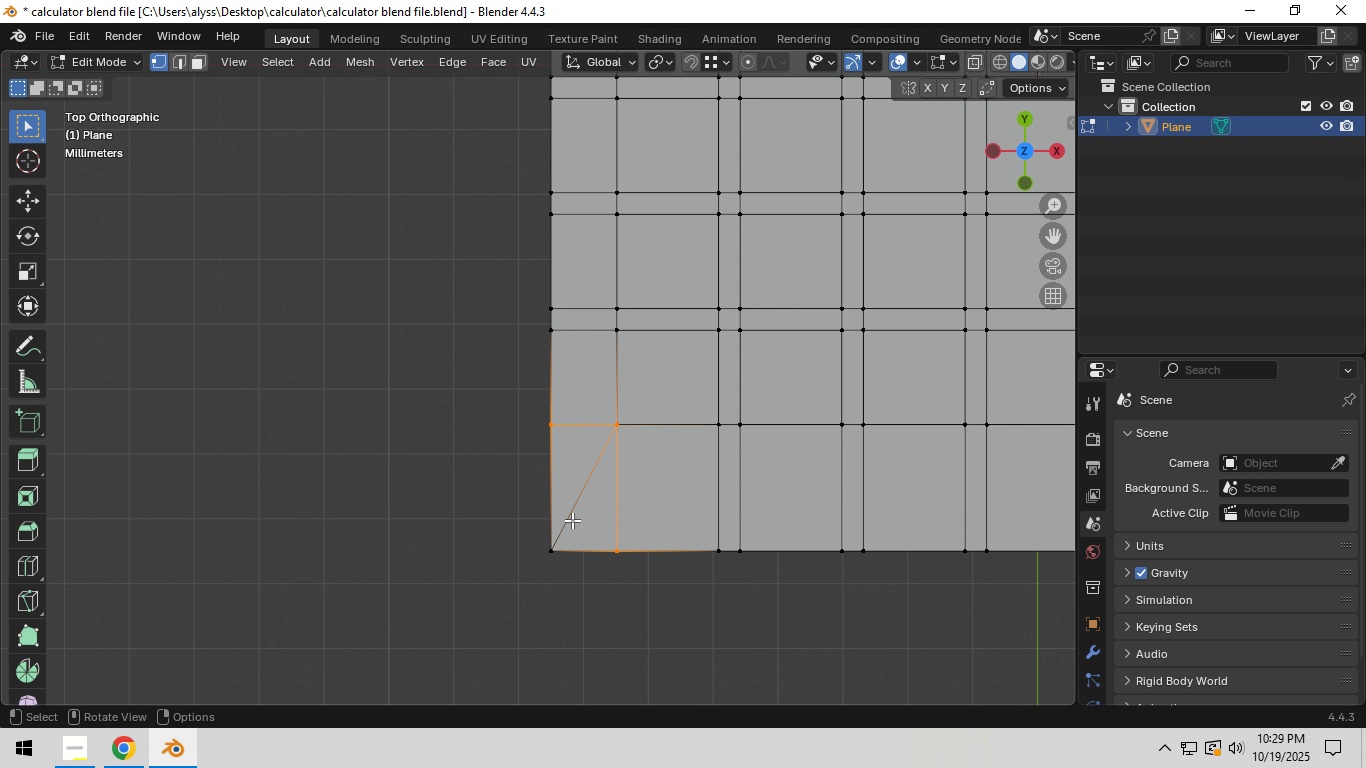 
key(3)
 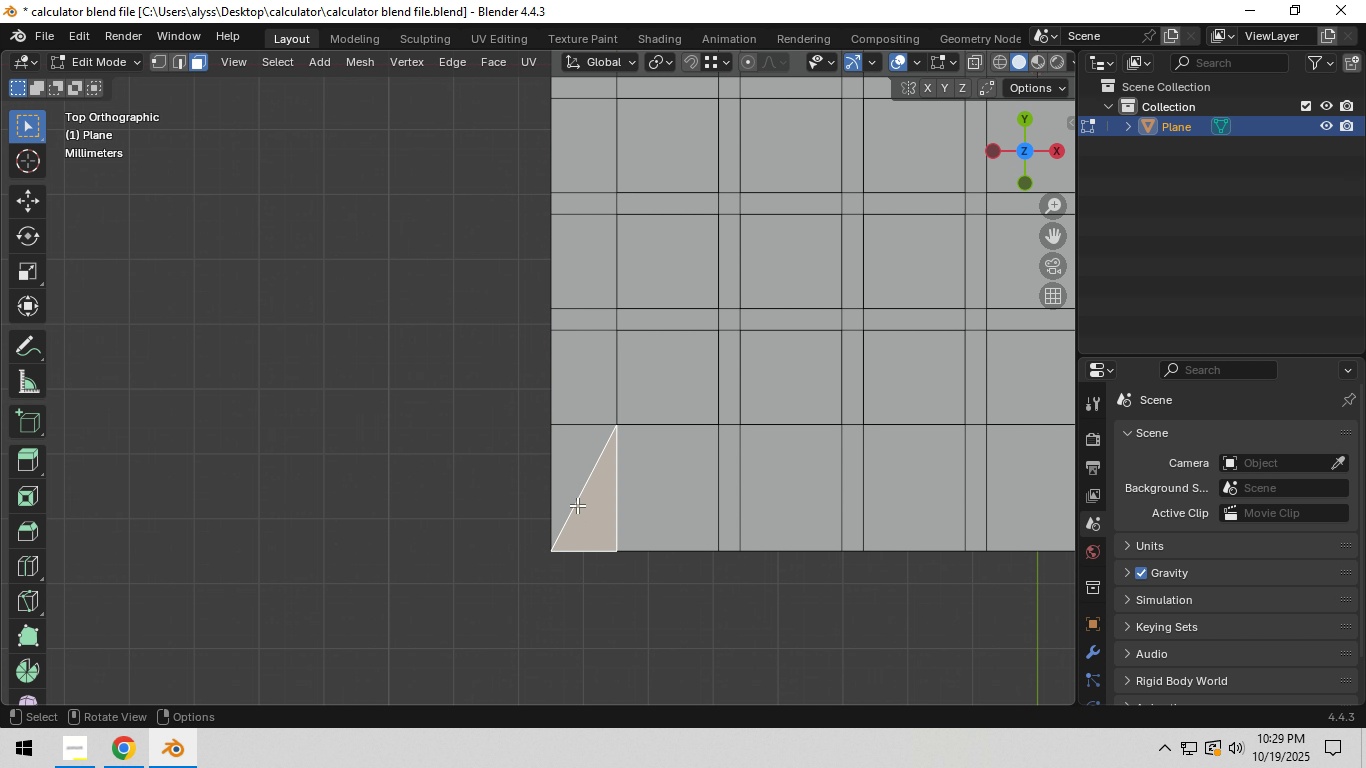 
left_click([577, 505])
 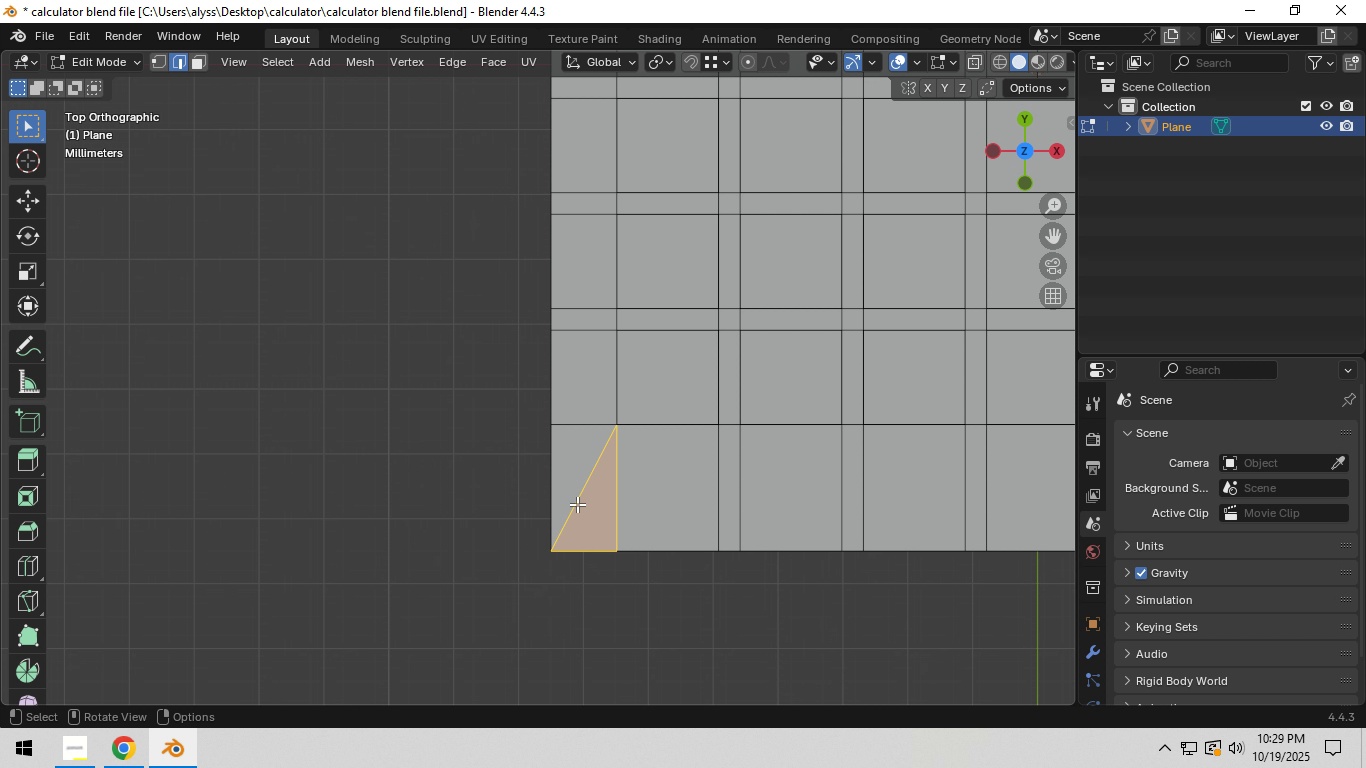 
key(2)
 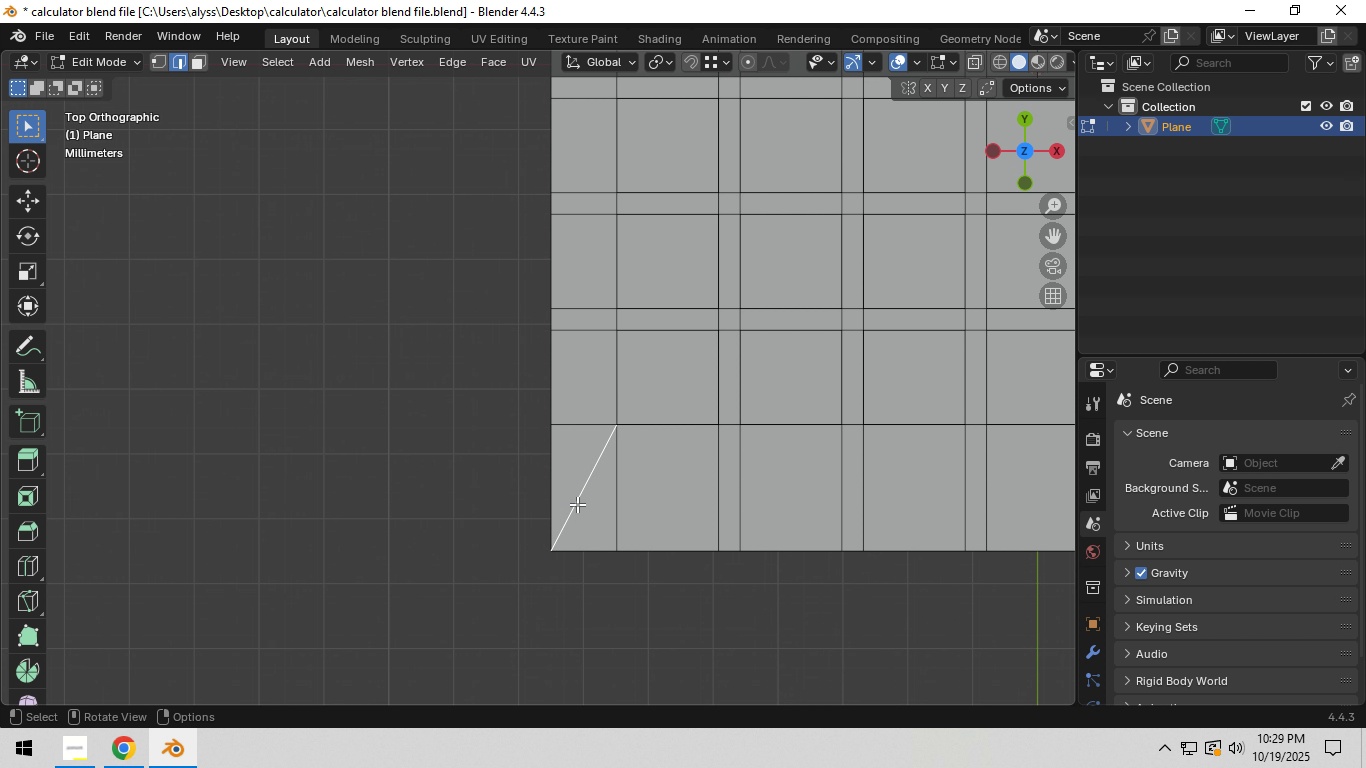 
left_click([577, 504])
 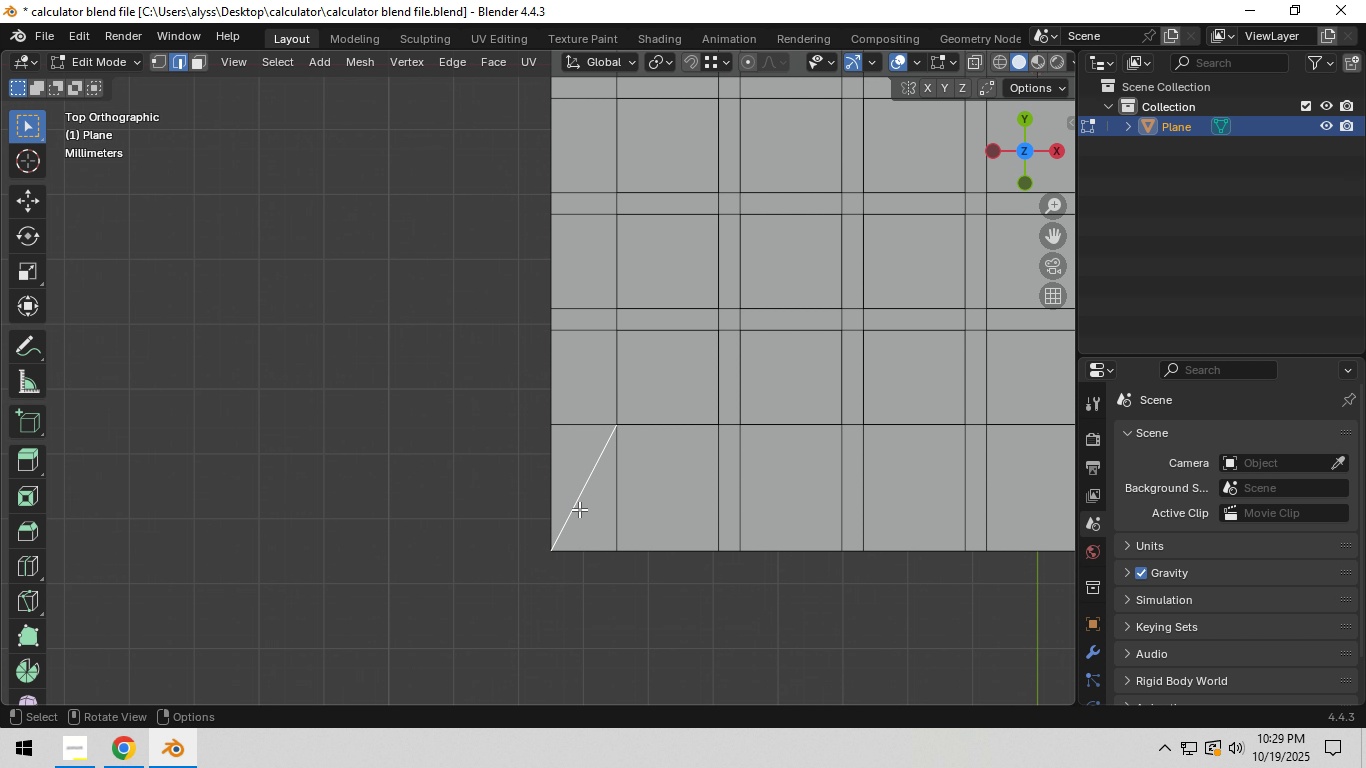 
key(Control+X)
 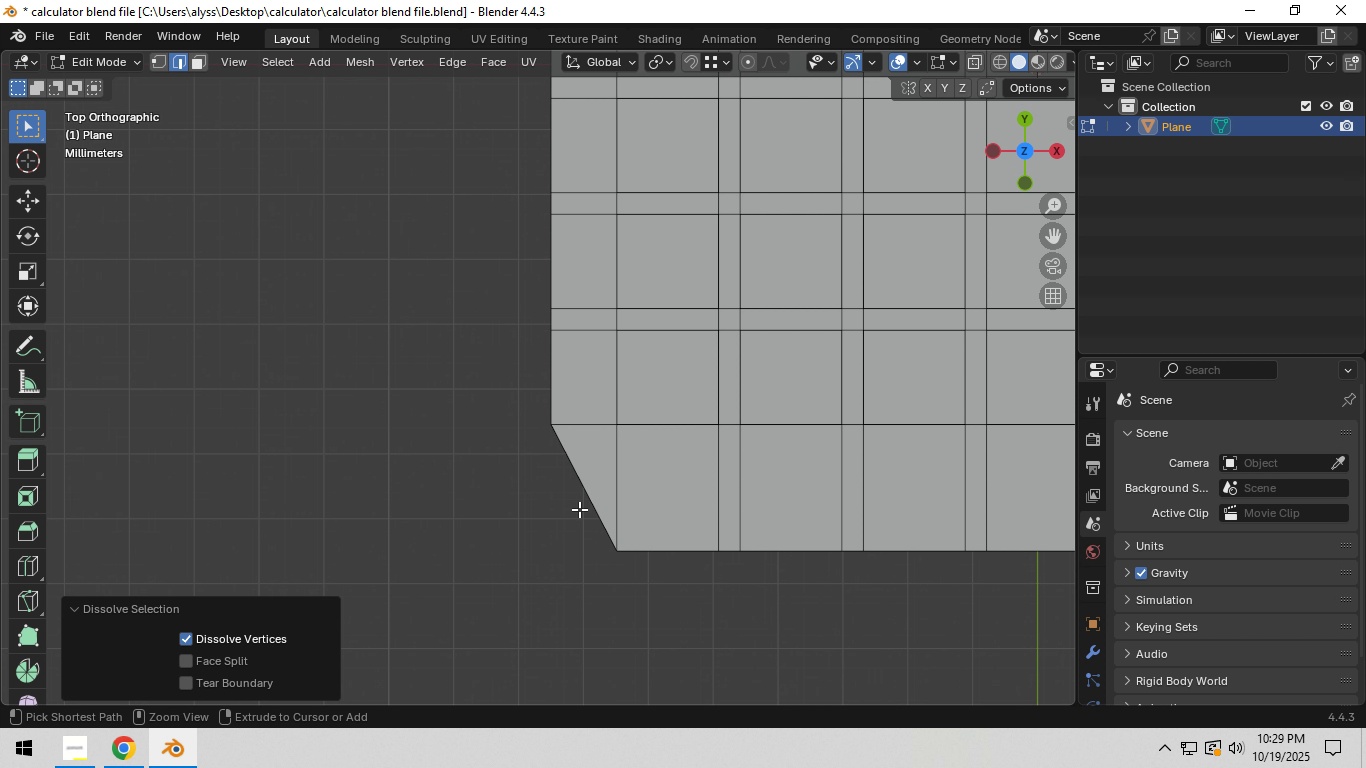 
key(Control+Z)
 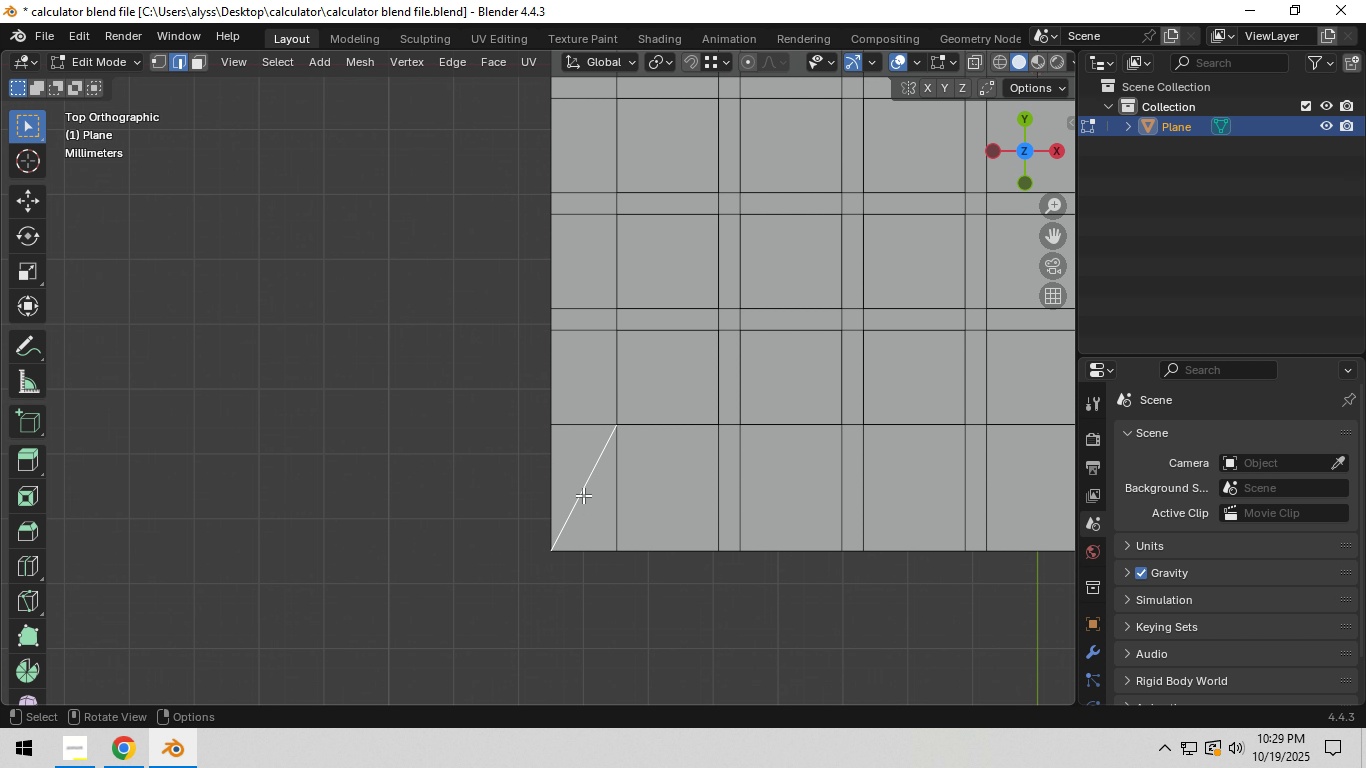 
left_click([583, 495])
 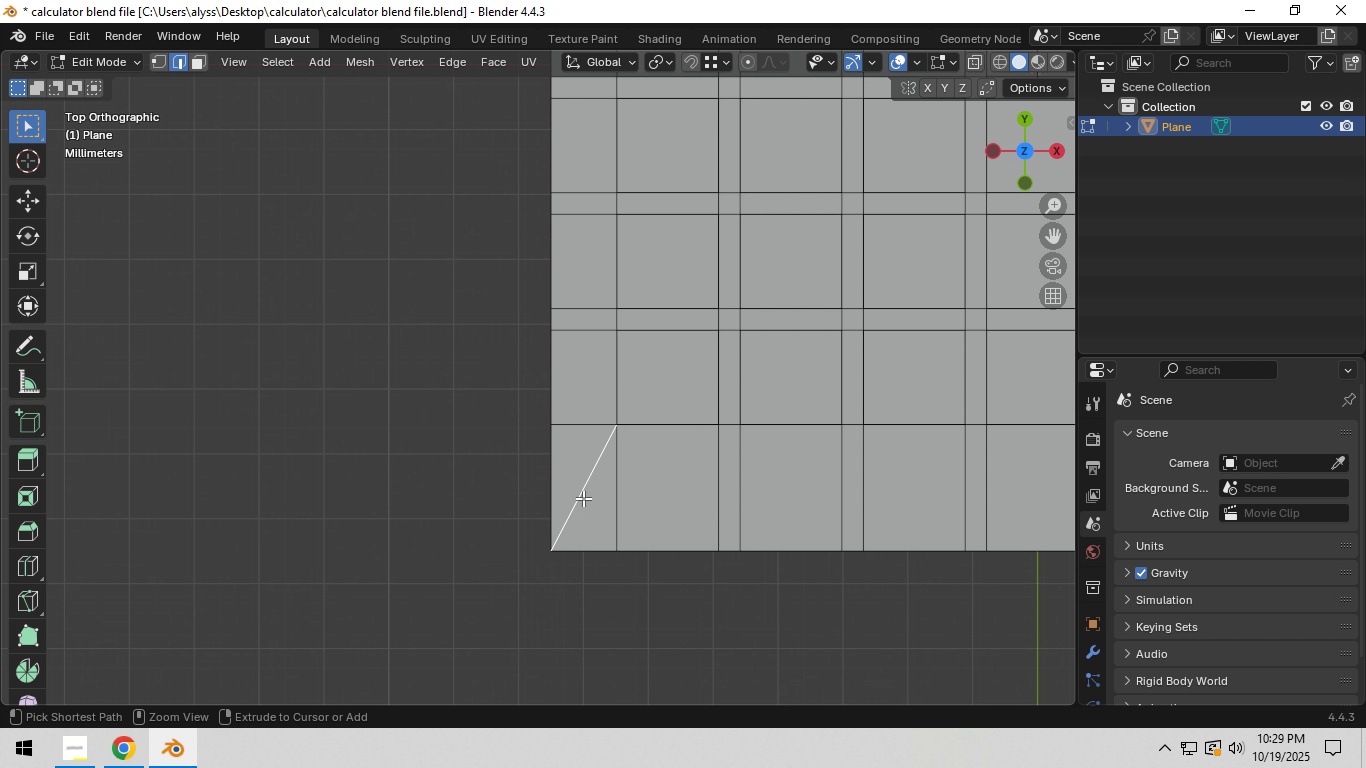 
key(Control+Z)
 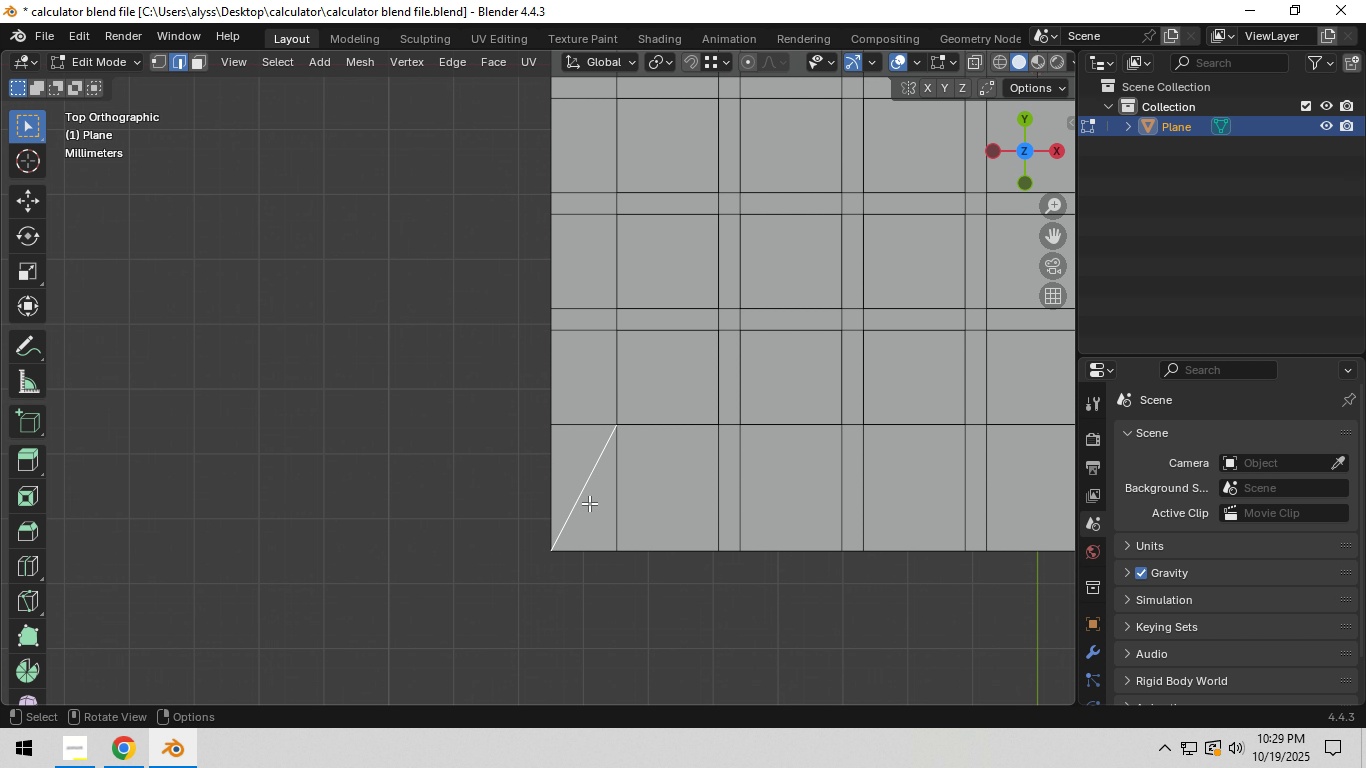 
key(Control+X)
 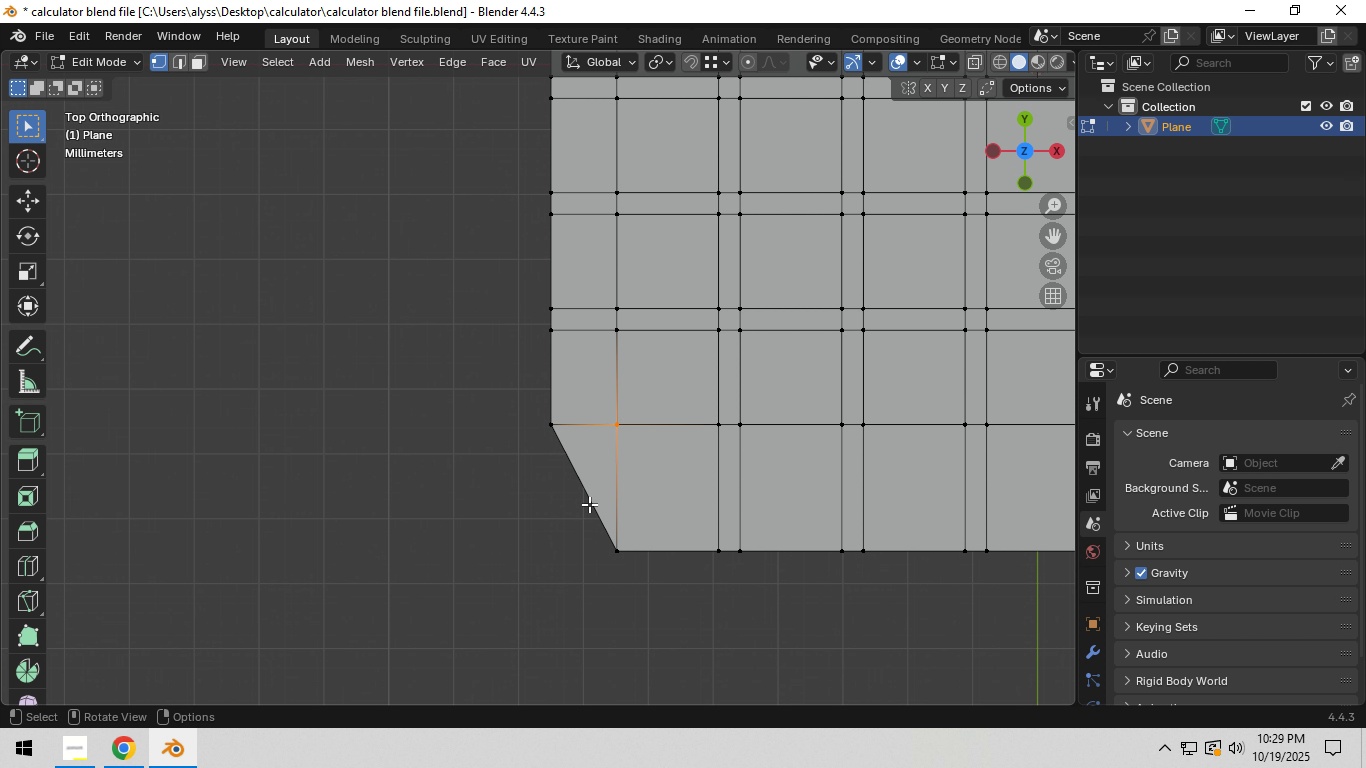 
key(1)
 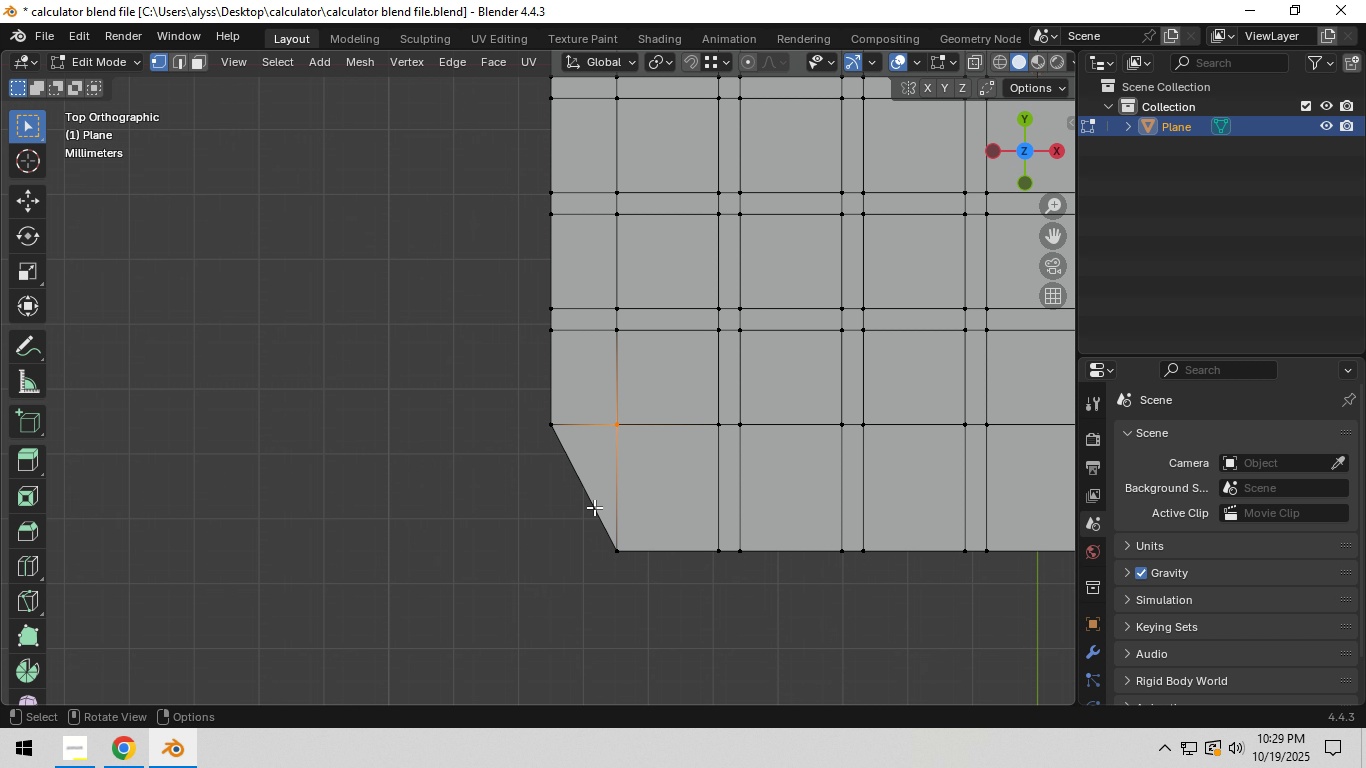 
key(Control+Z)
 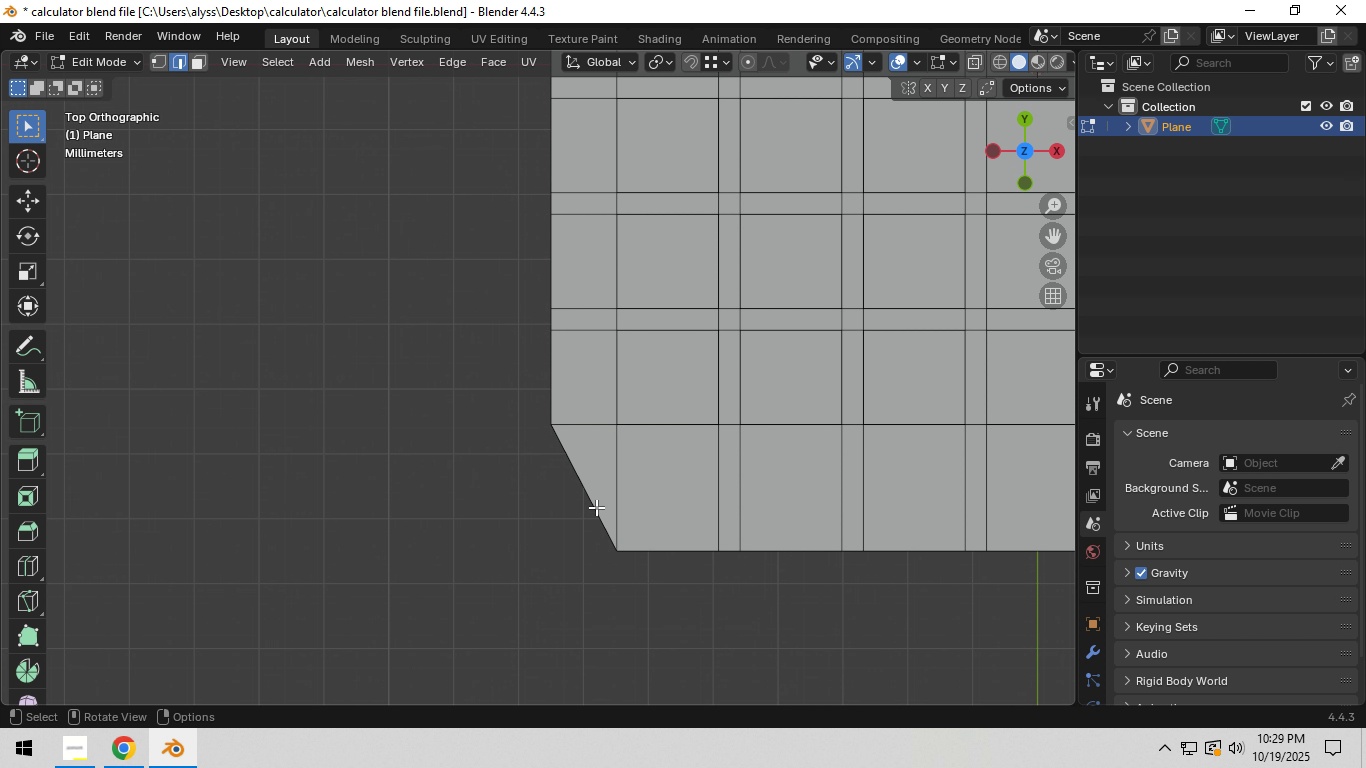 
key(Control+Z)
 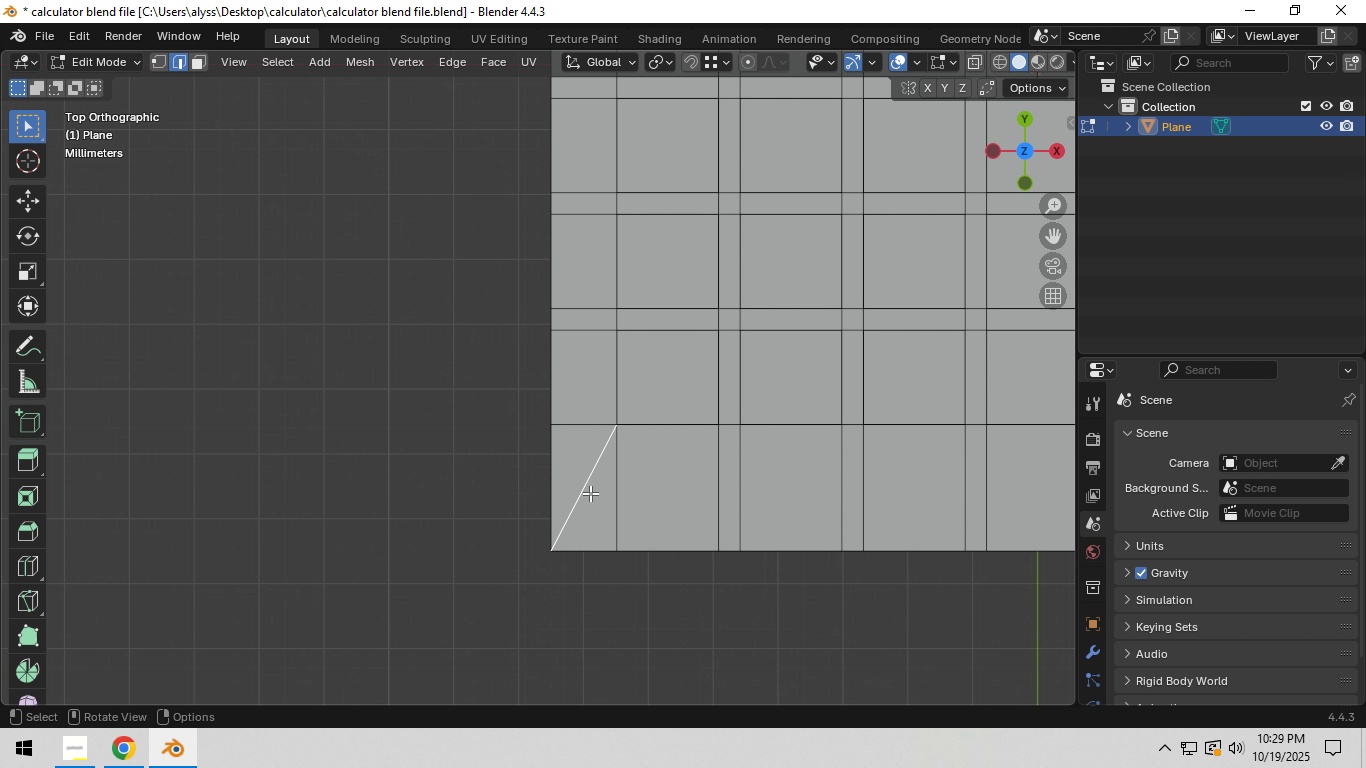 
left_click([588, 491])
 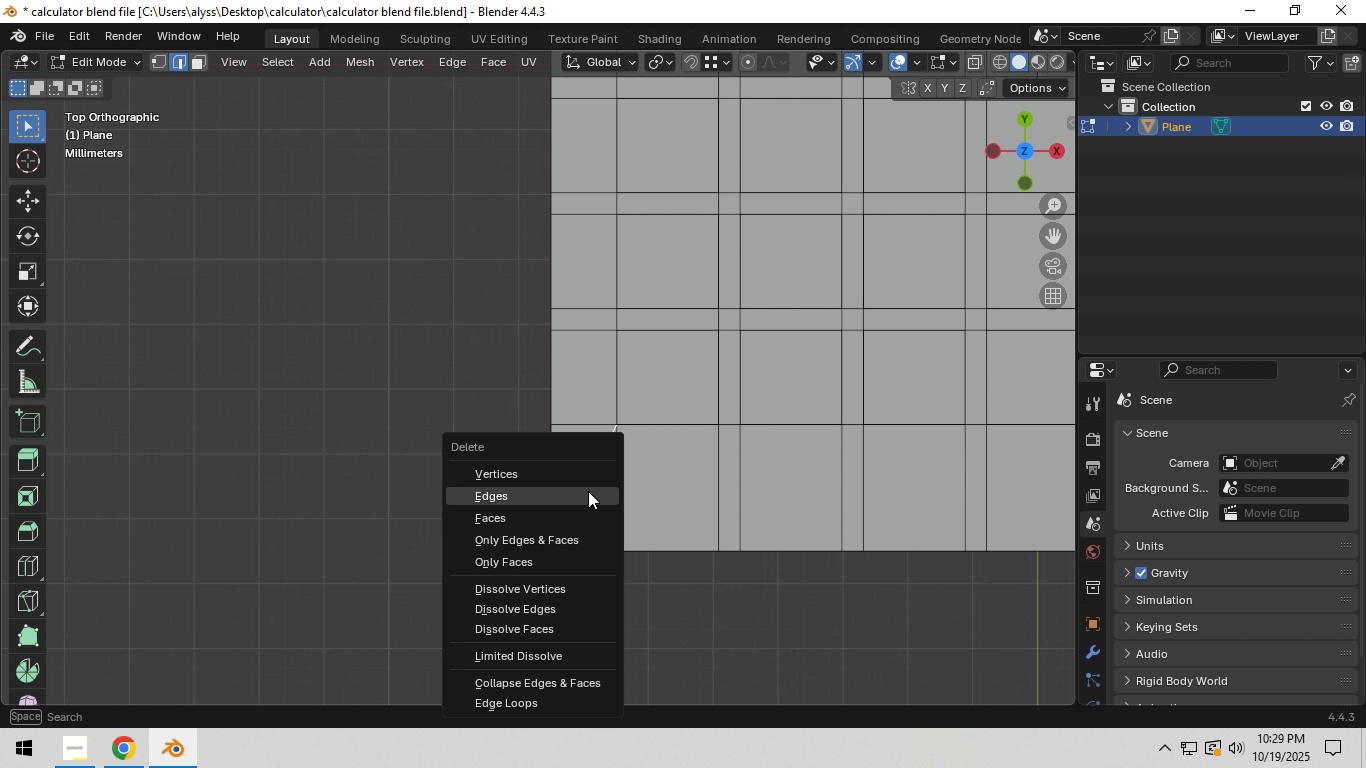 
key(X)
 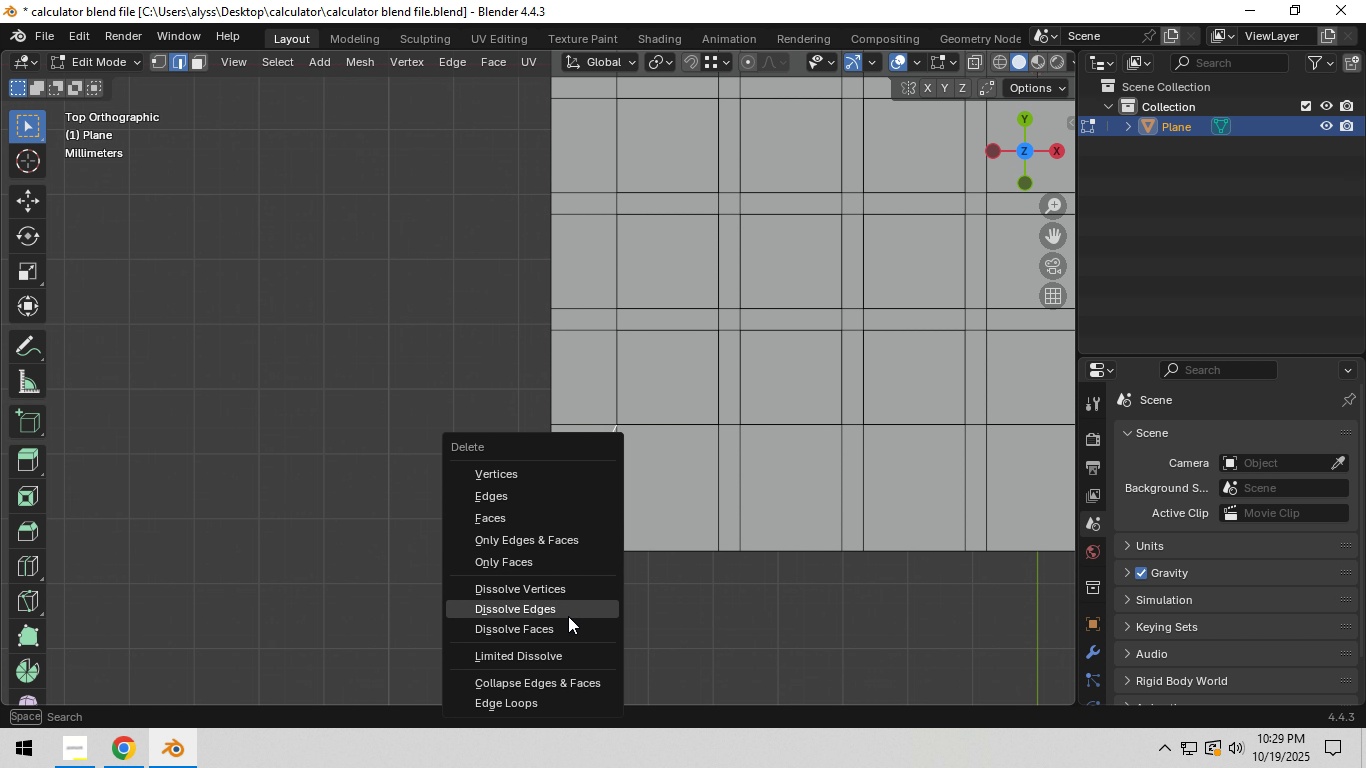 
left_click([565, 617])
 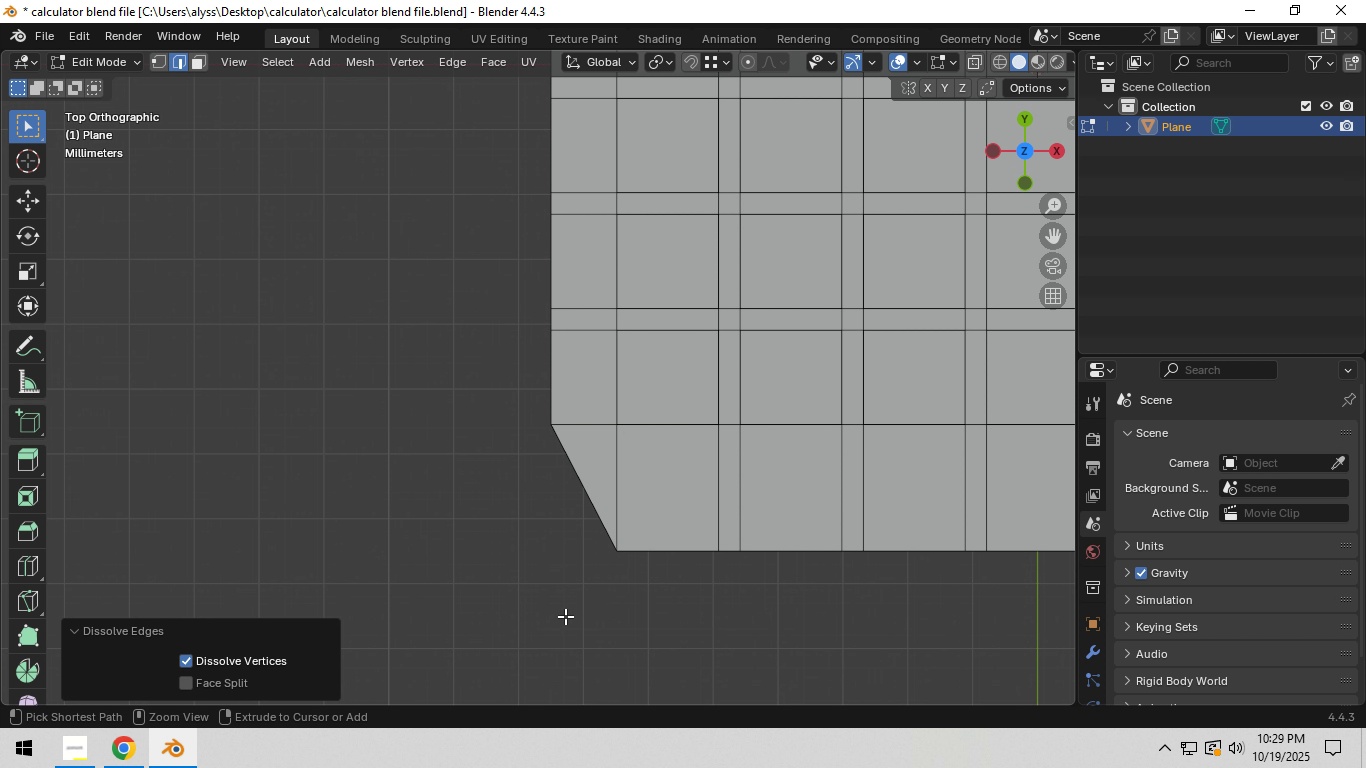 
key(Control+Z)
 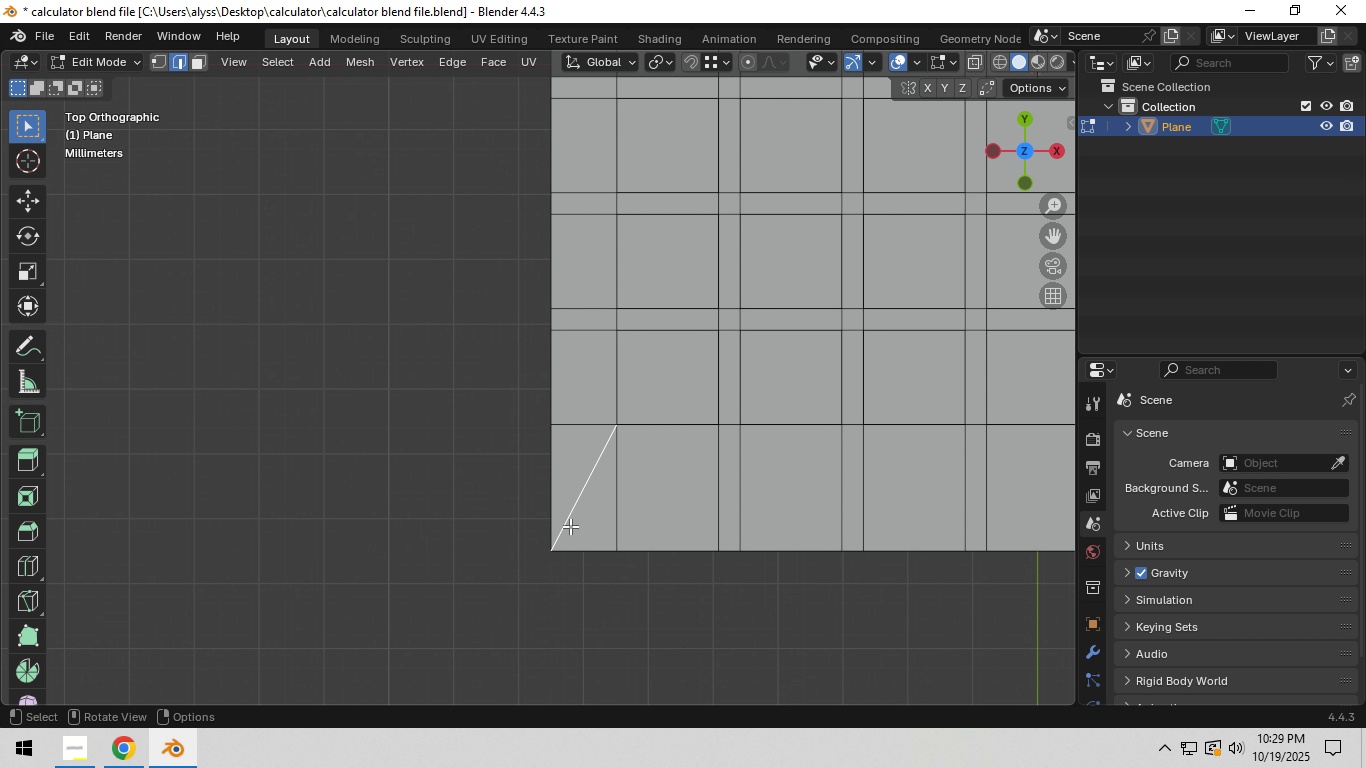 
key(X)
 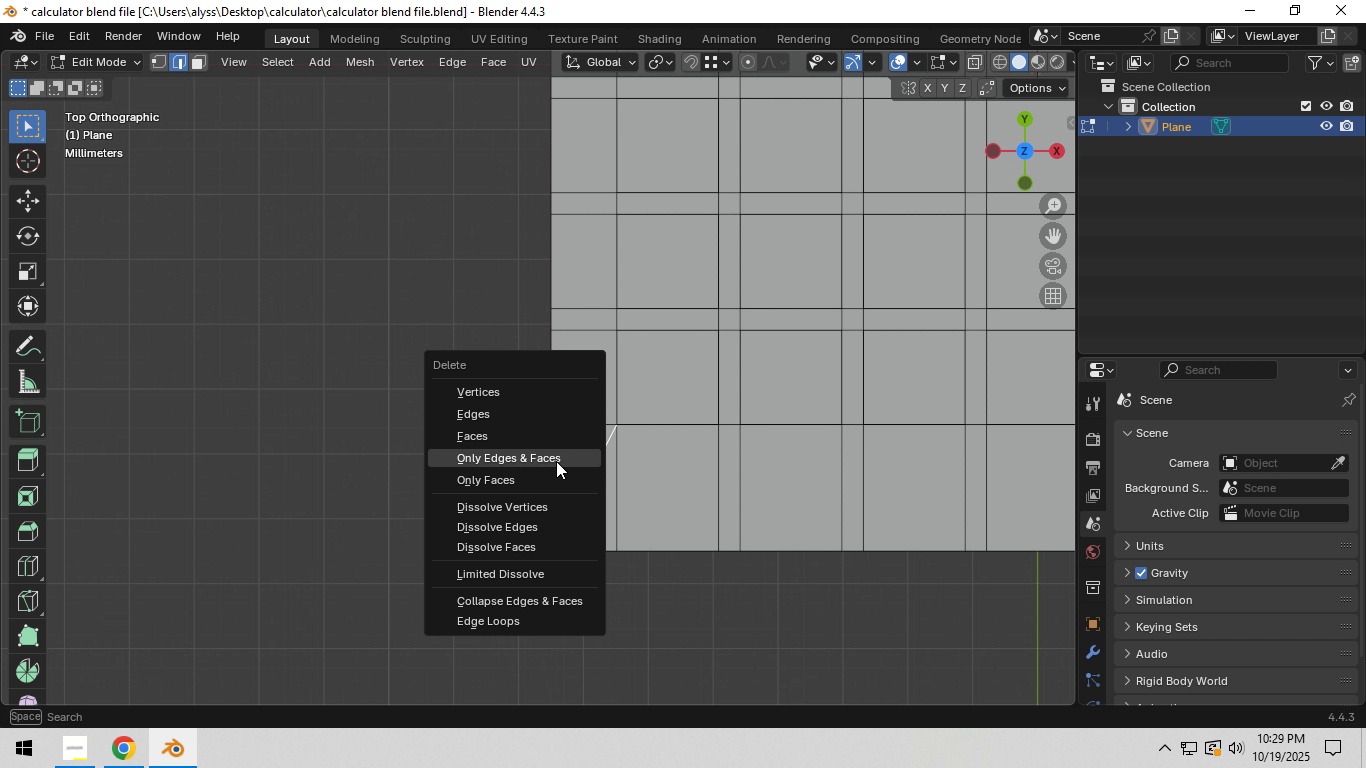 
left_click([556, 461])
 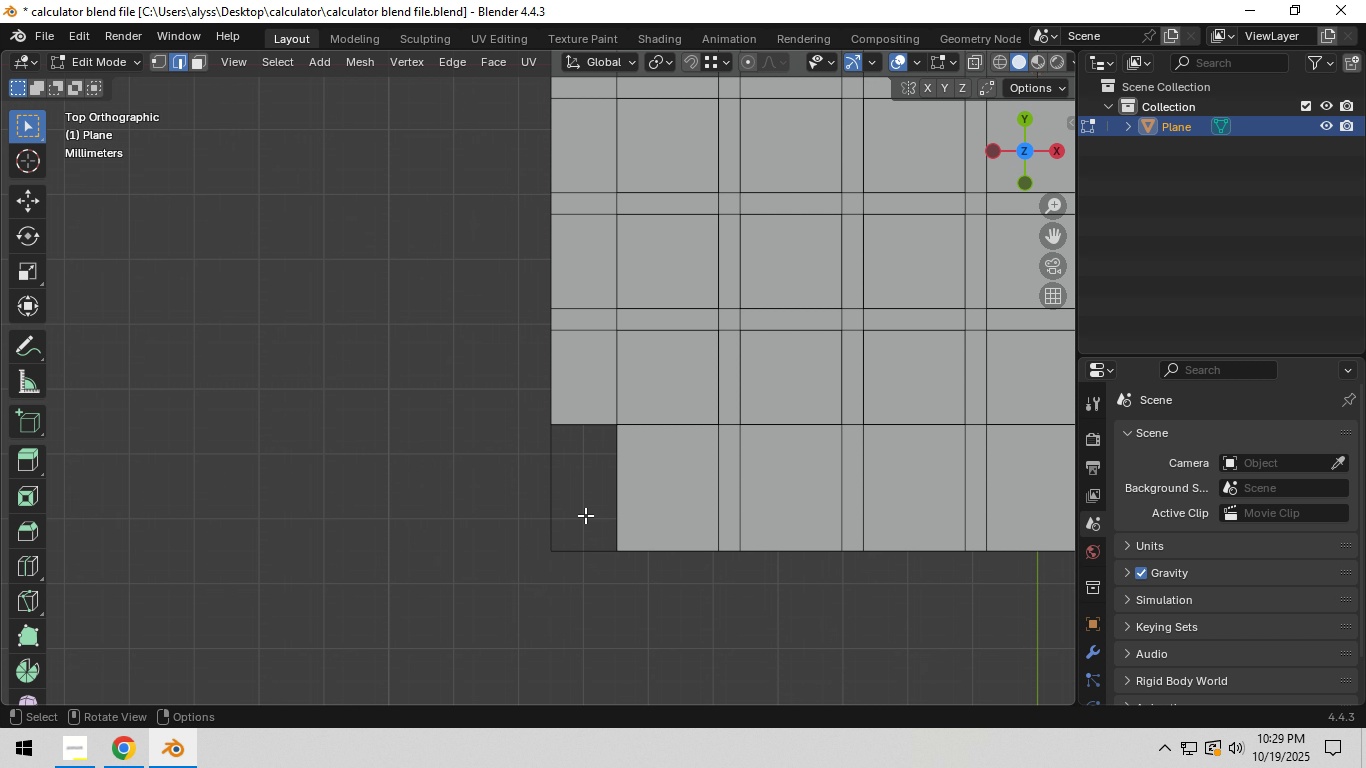 
scroll: coordinate [585, 524], scroll_direction: up, amount: 2.0
 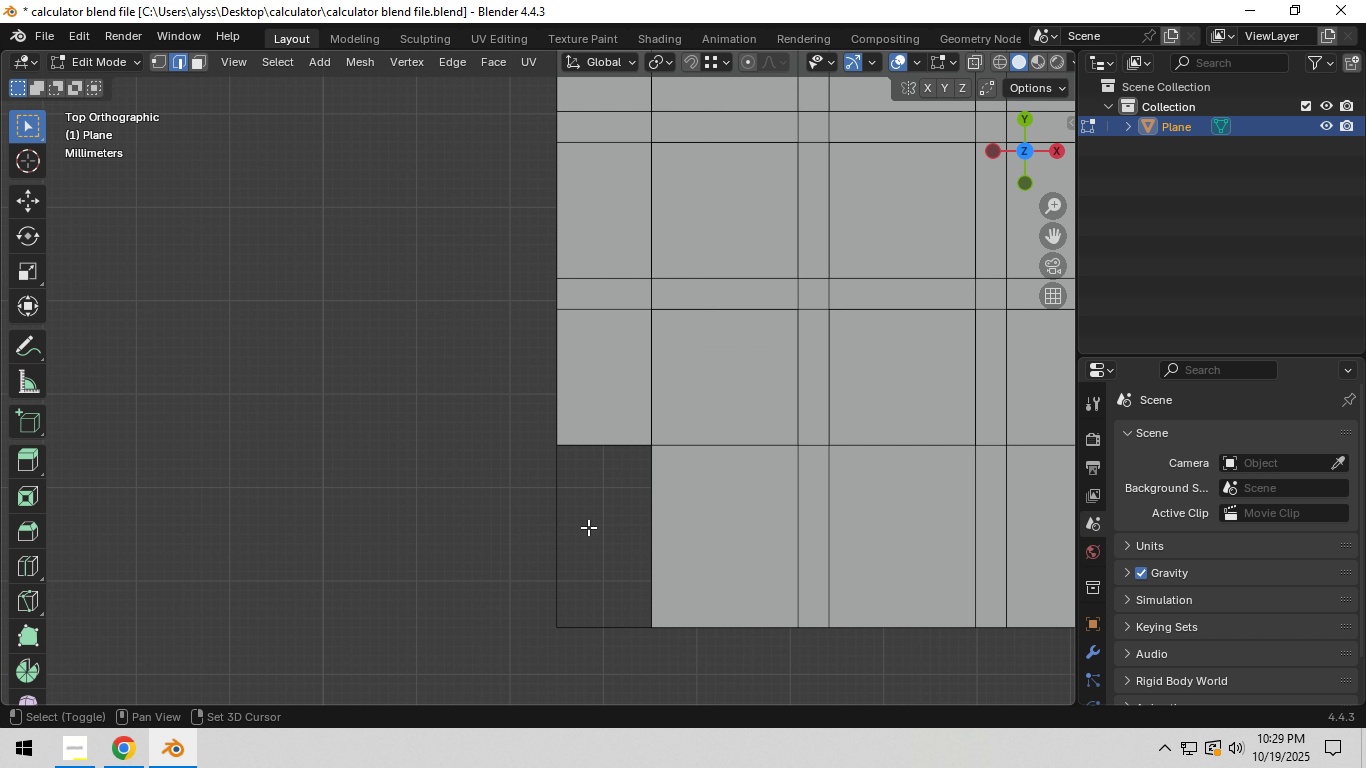 
hold_key(key=ShiftLeft, duration=0.39)
 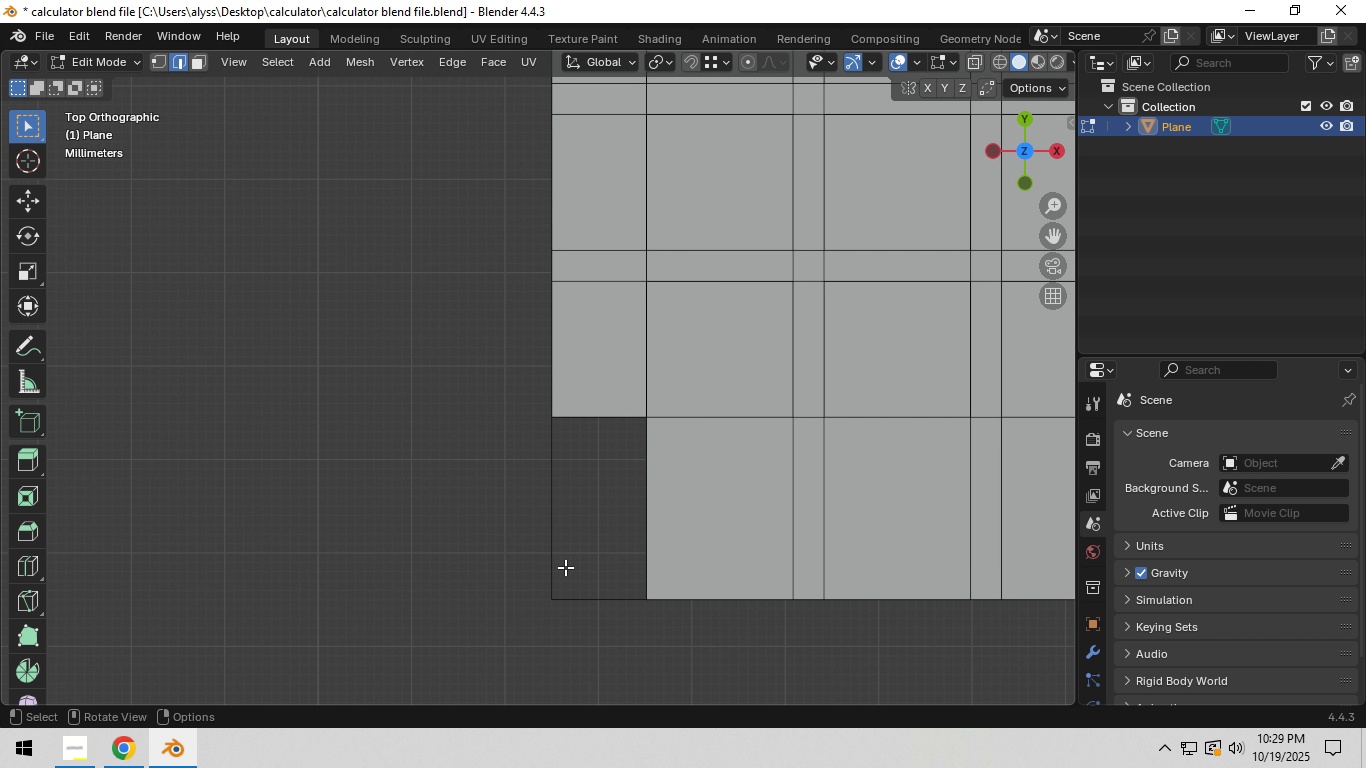 
left_click([554, 516])
 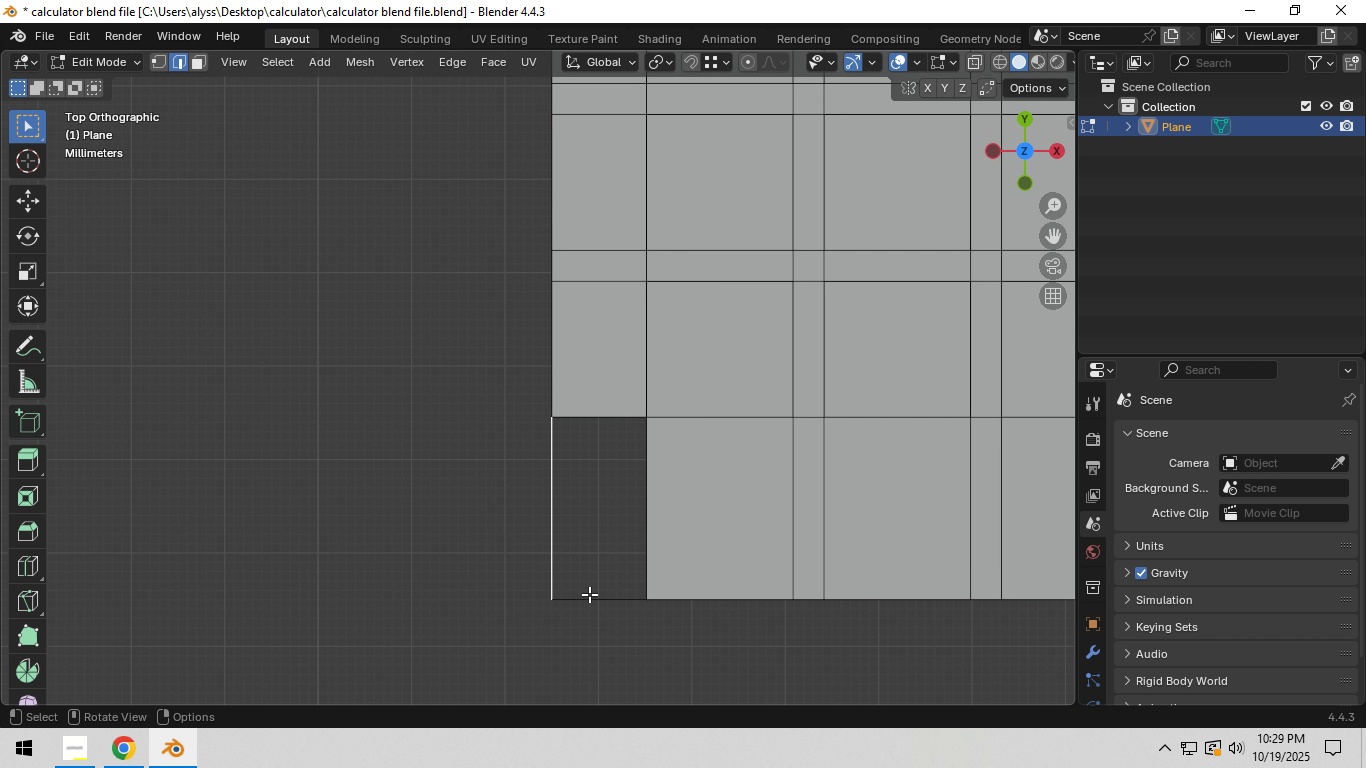 
key(Shift+ShiftLeft)
 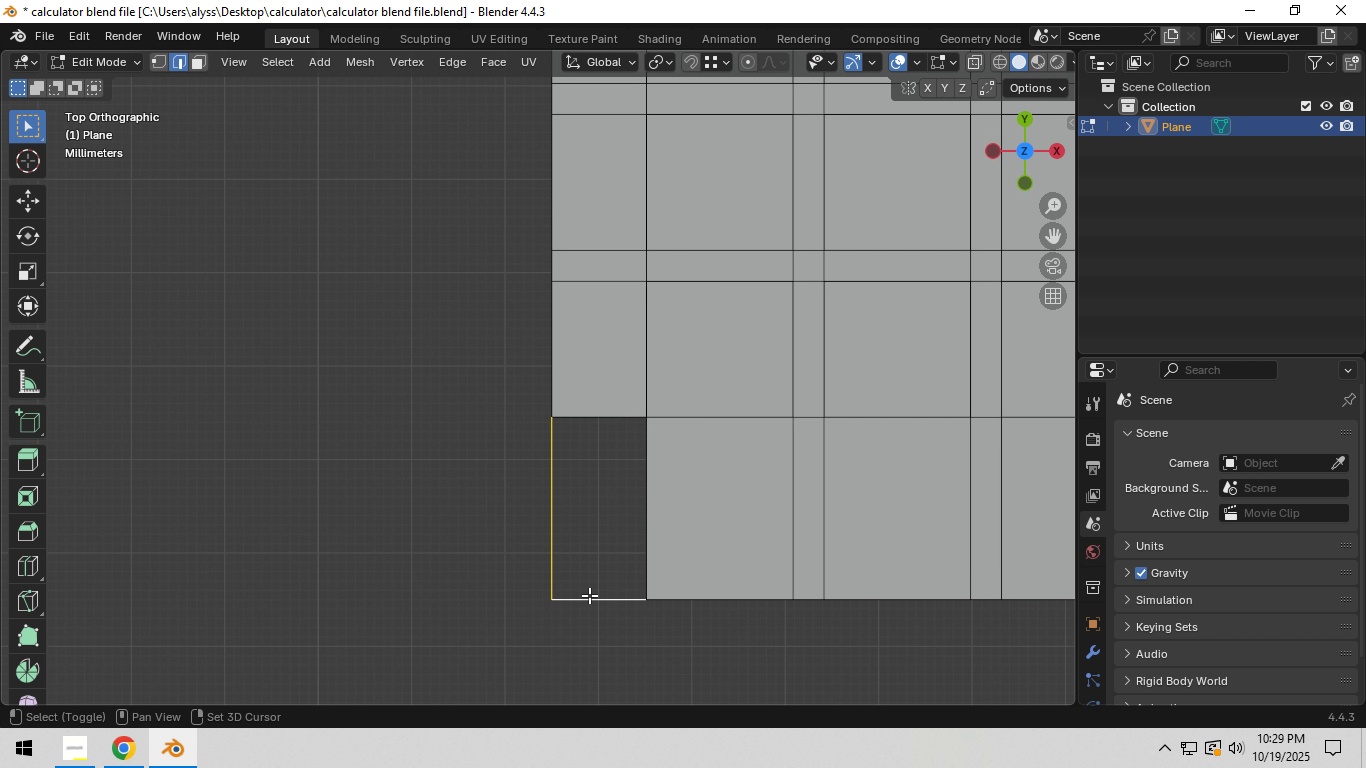 
double_click([589, 595])
 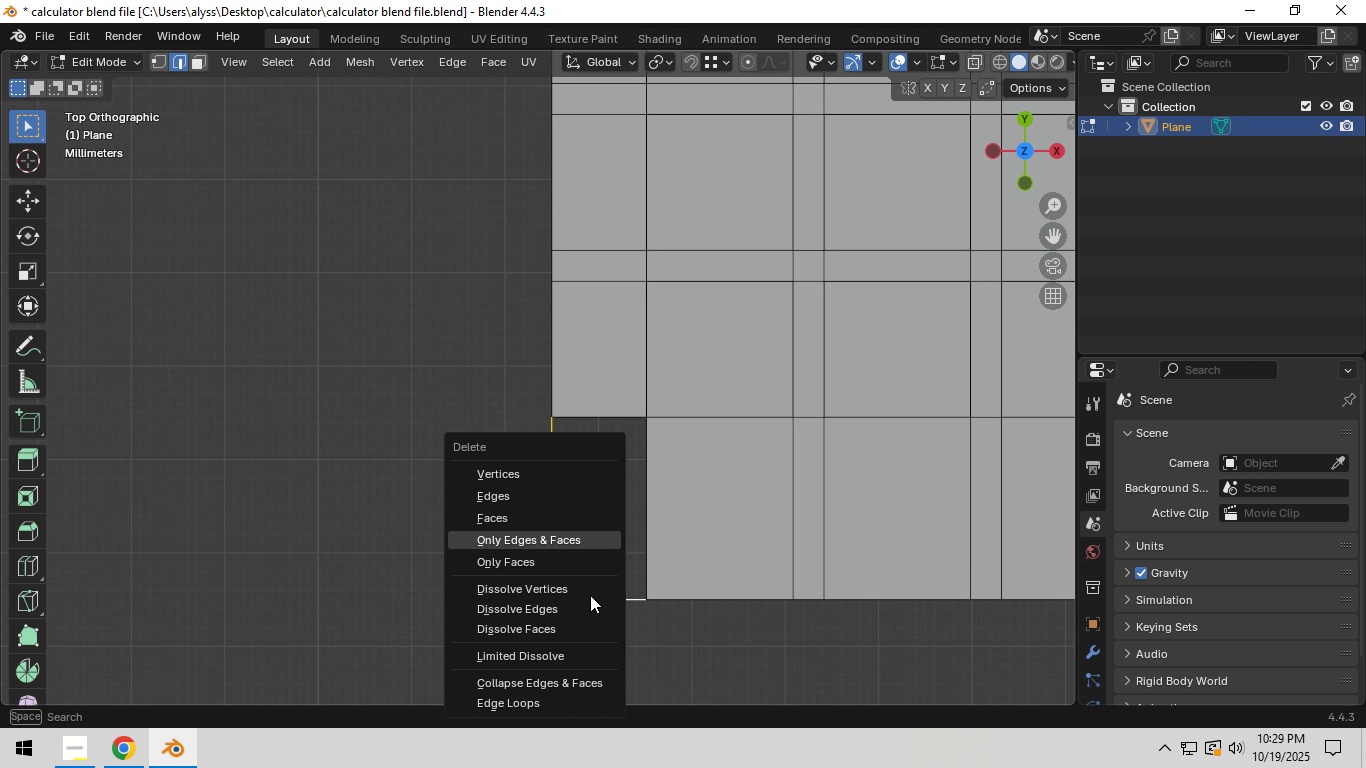 
key(X)
 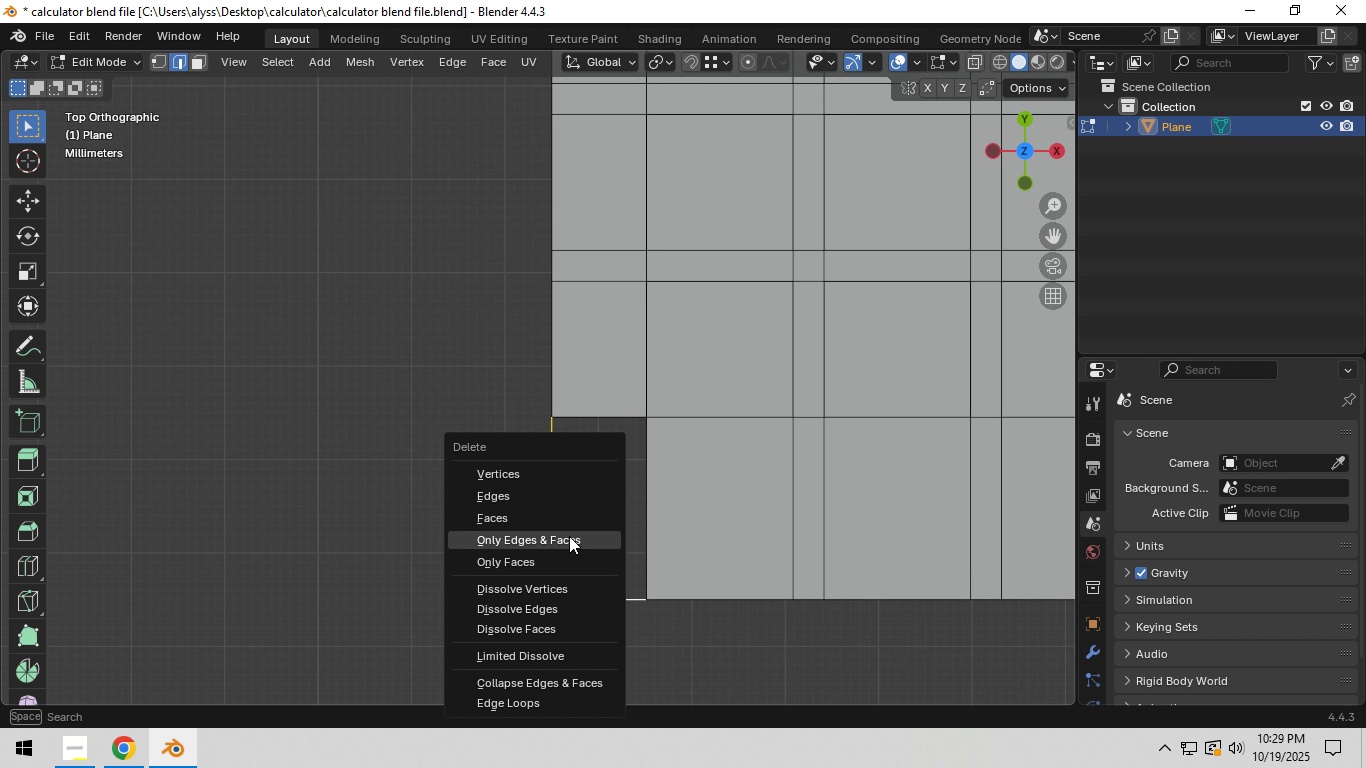 
left_click([569, 536])
 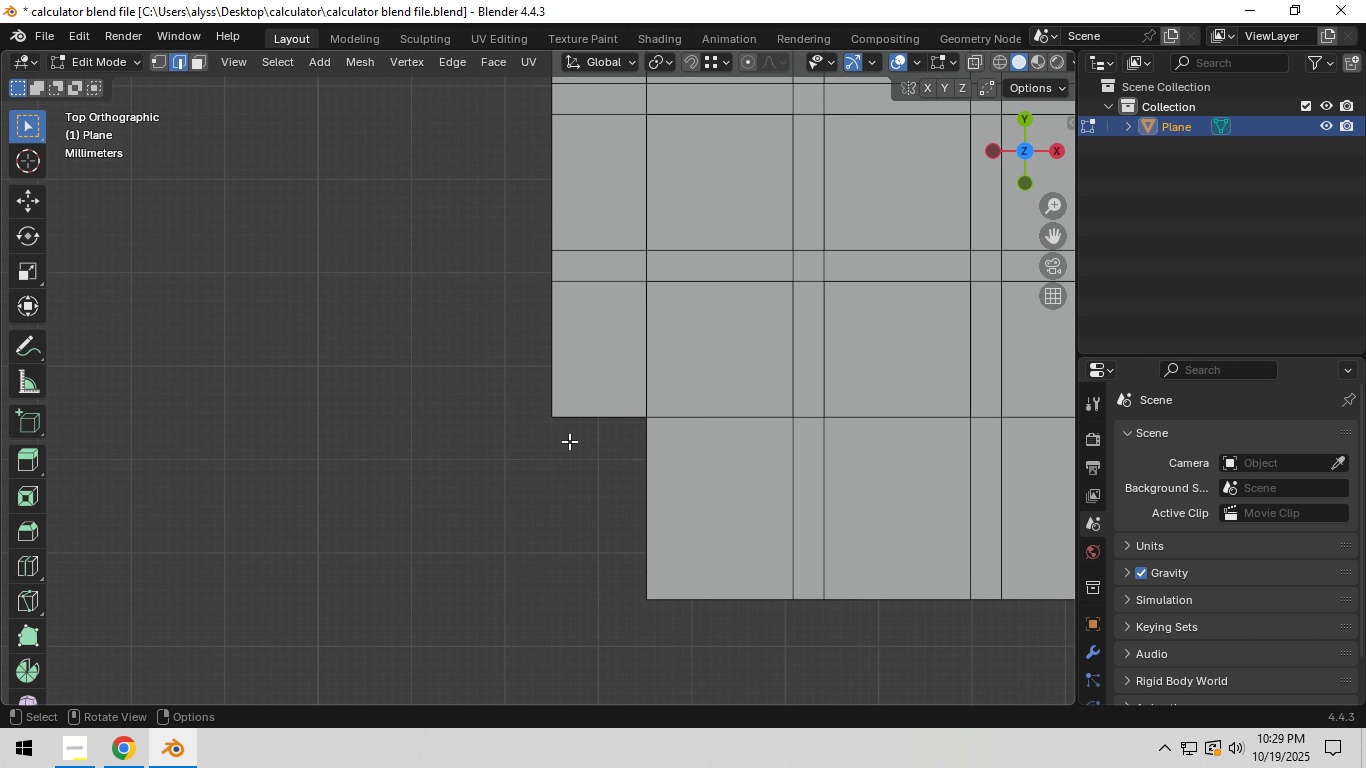 
type(1f)
 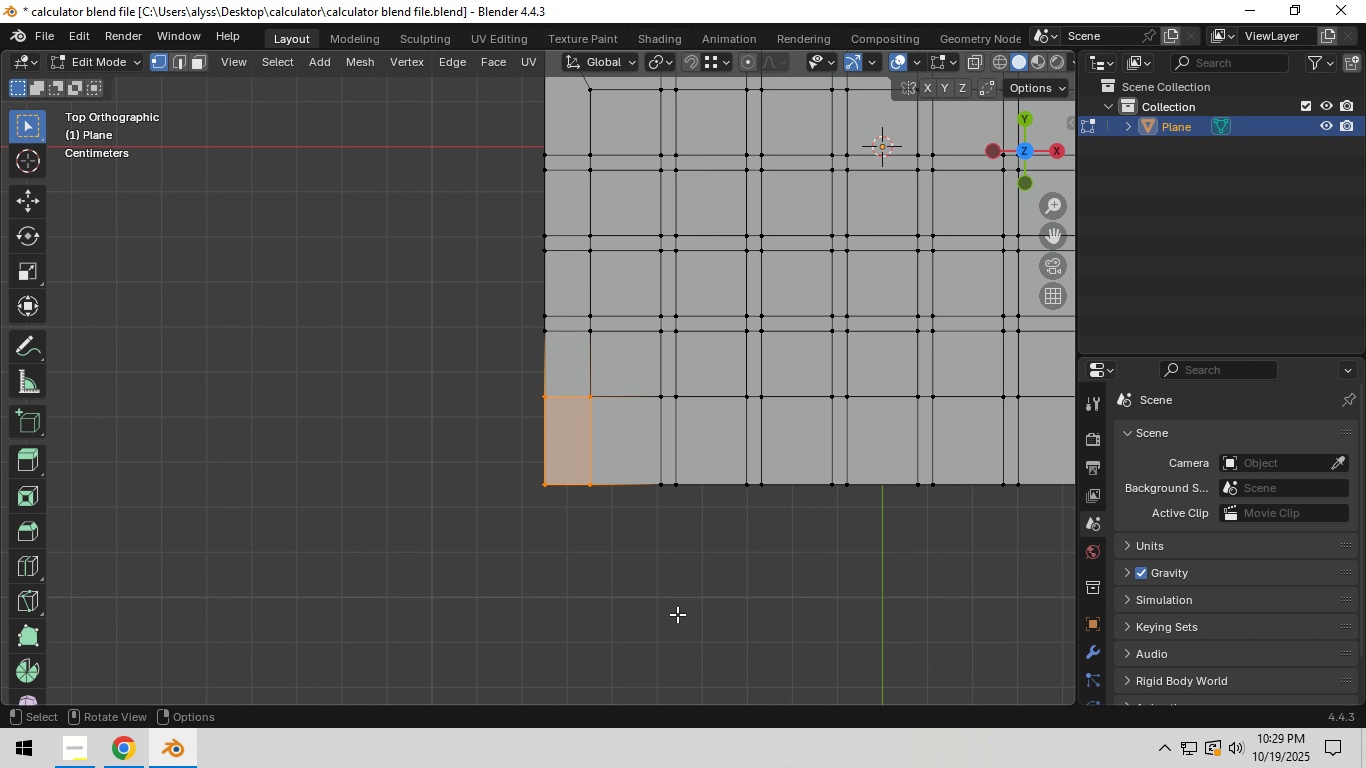 
left_click_drag(start_coordinate=[494, 400], to_coordinate=[671, 623])
 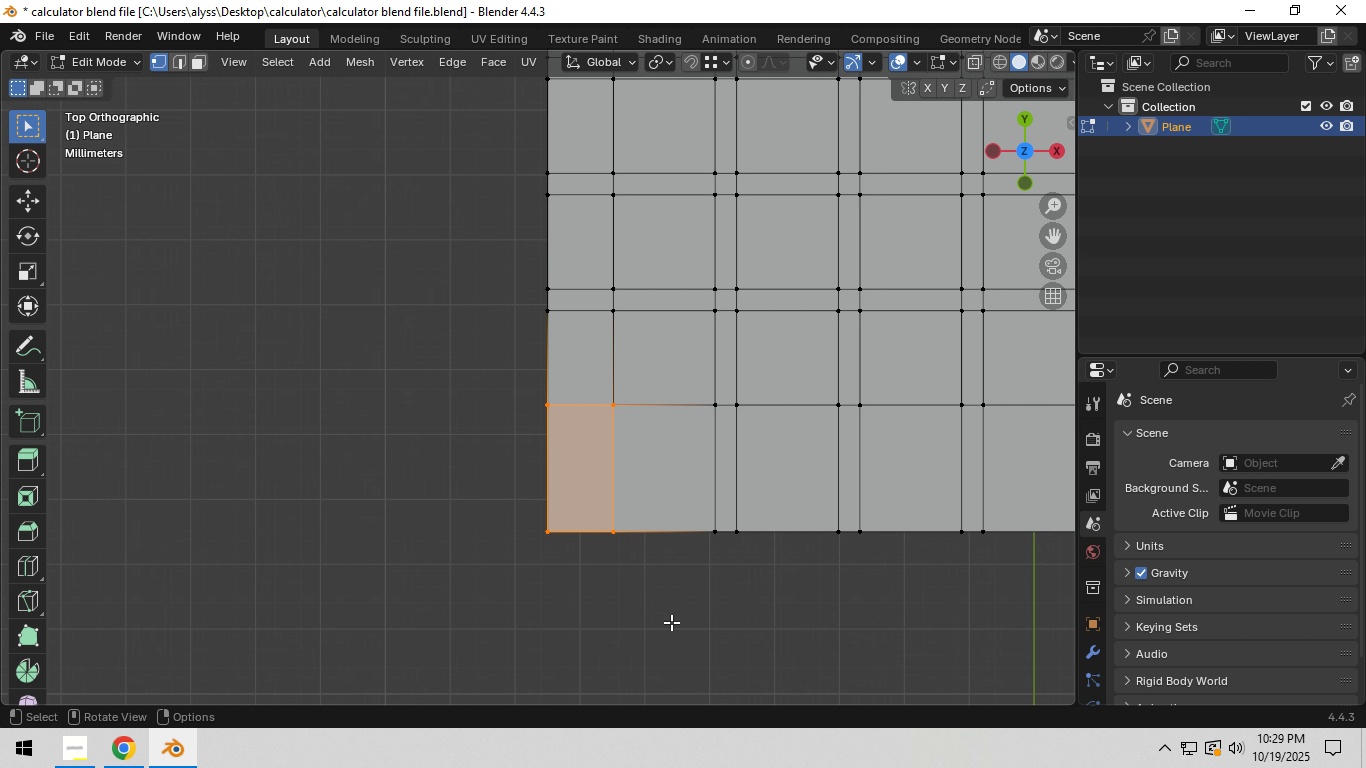 
scroll: coordinate [671, 622], scroll_direction: down, amount: 4.0
 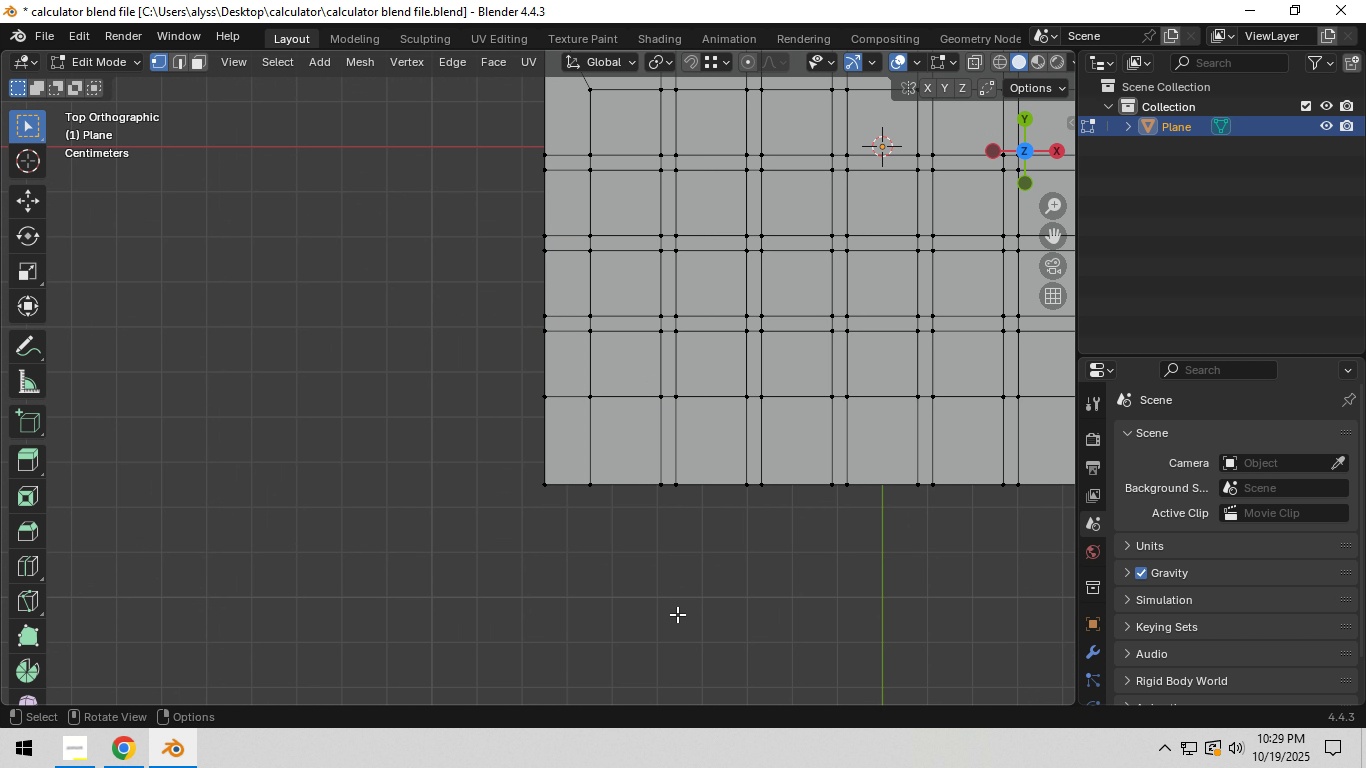 
left_click([677, 614])
 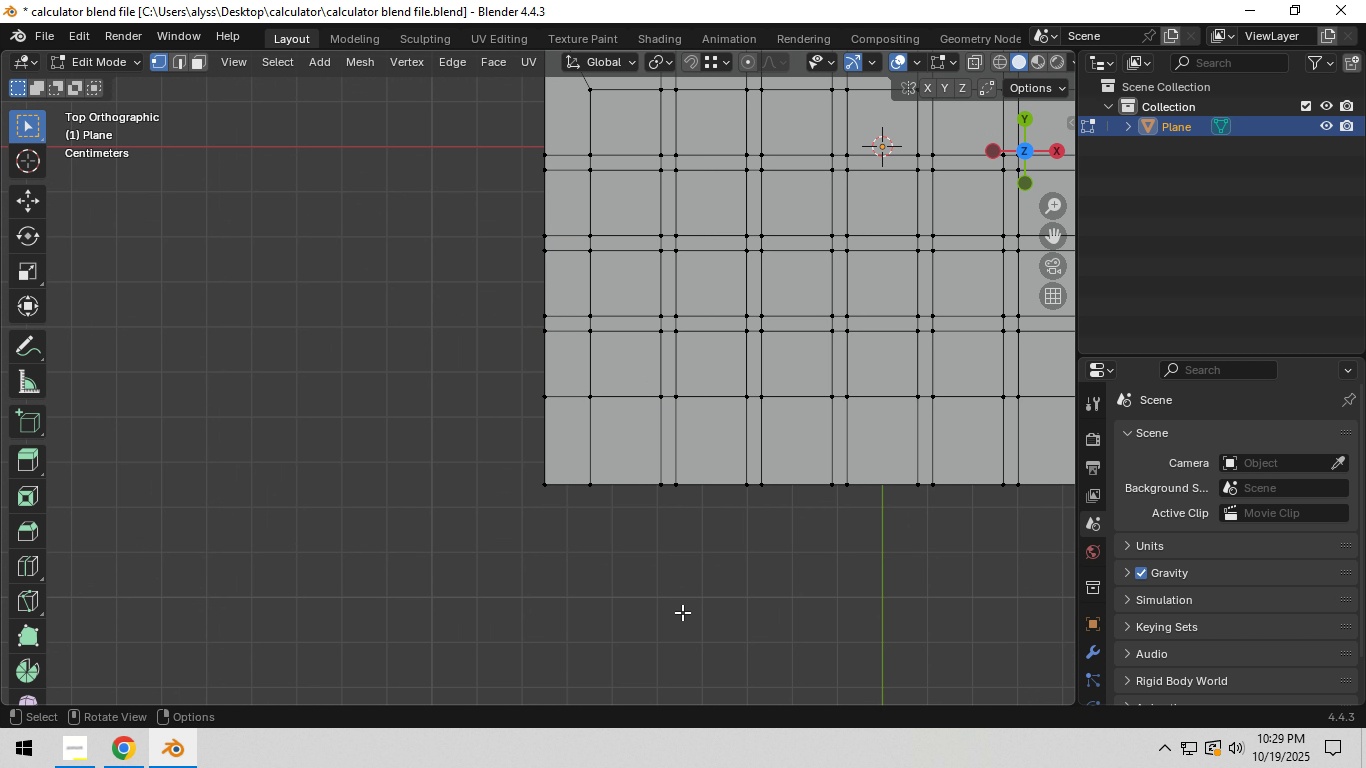 
key(Tab)
 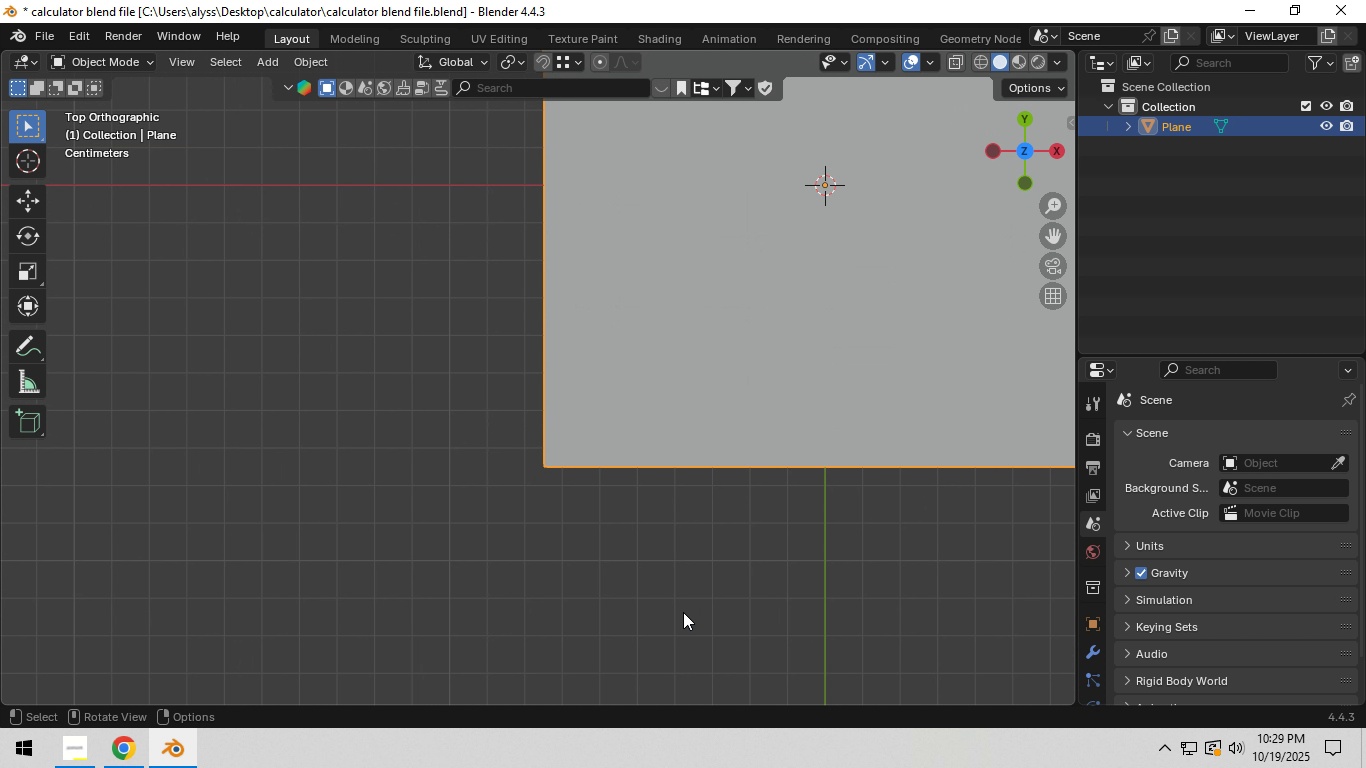 
scroll: coordinate [683, 612], scroll_direction: down, amount: 2.0
 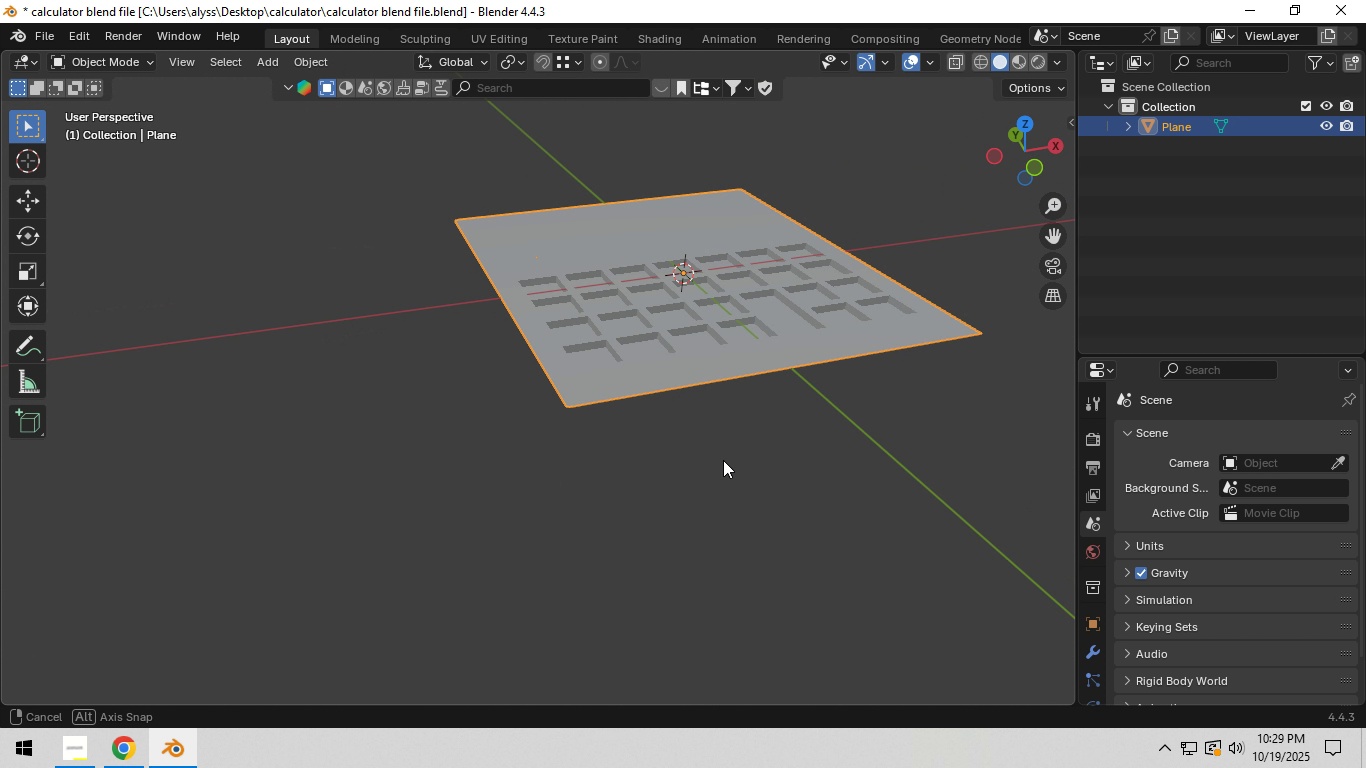 
key(Tab)
 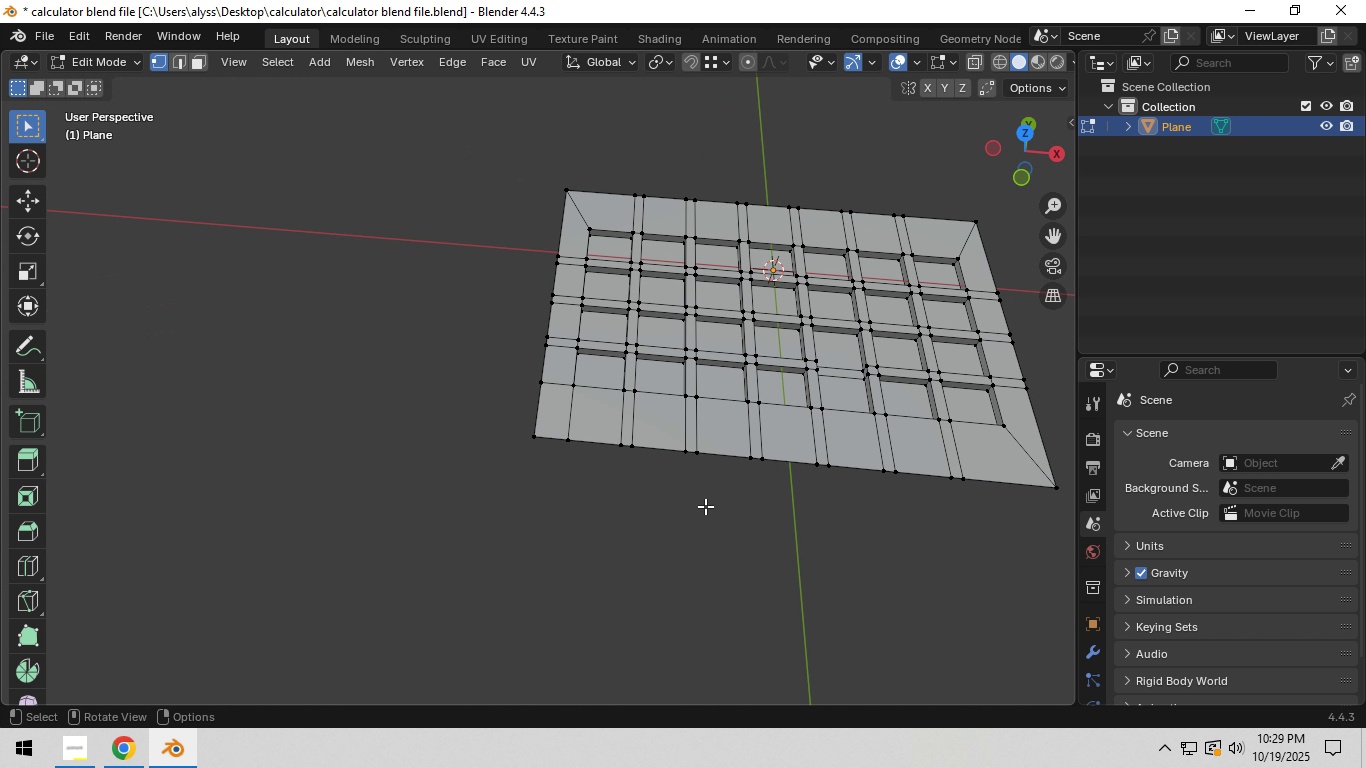 
key(Backquote)
 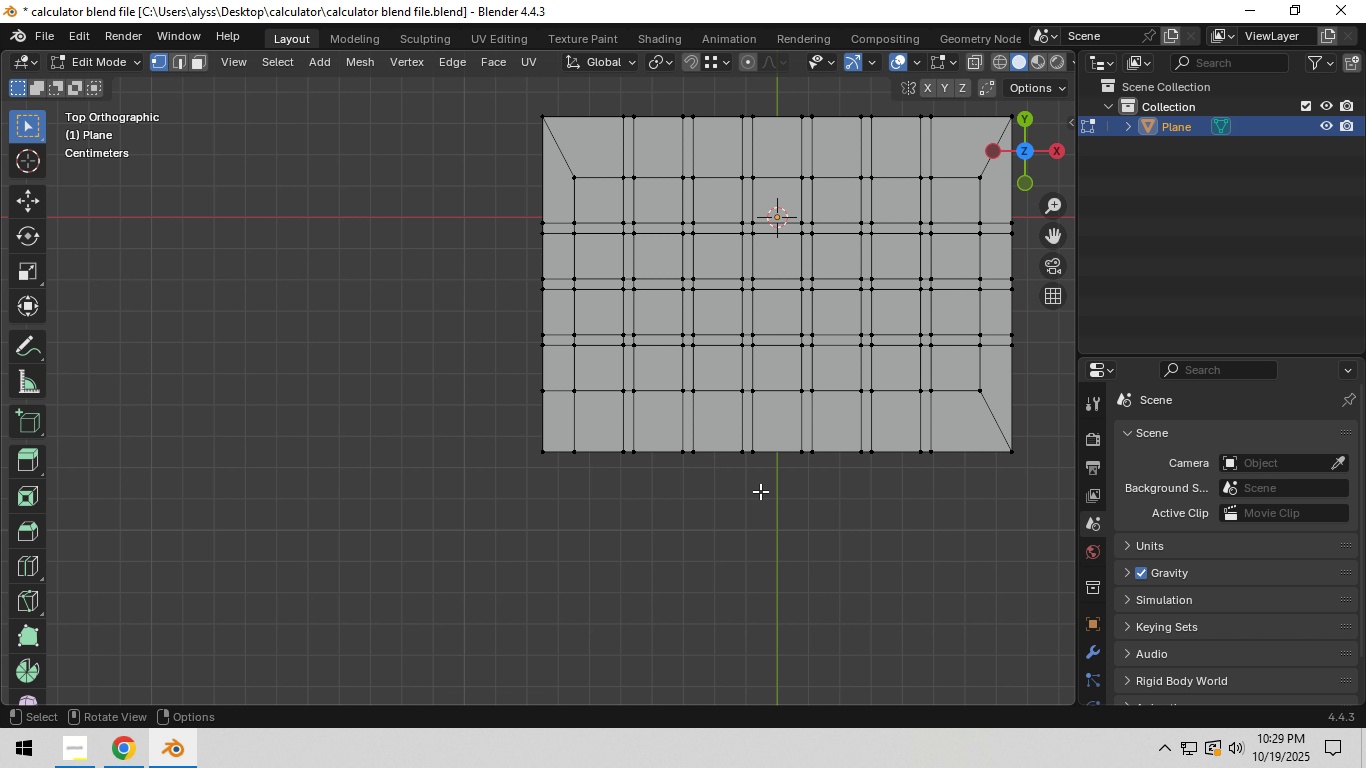 
hold_key(key=ShiftLeft, duration=0.62)
 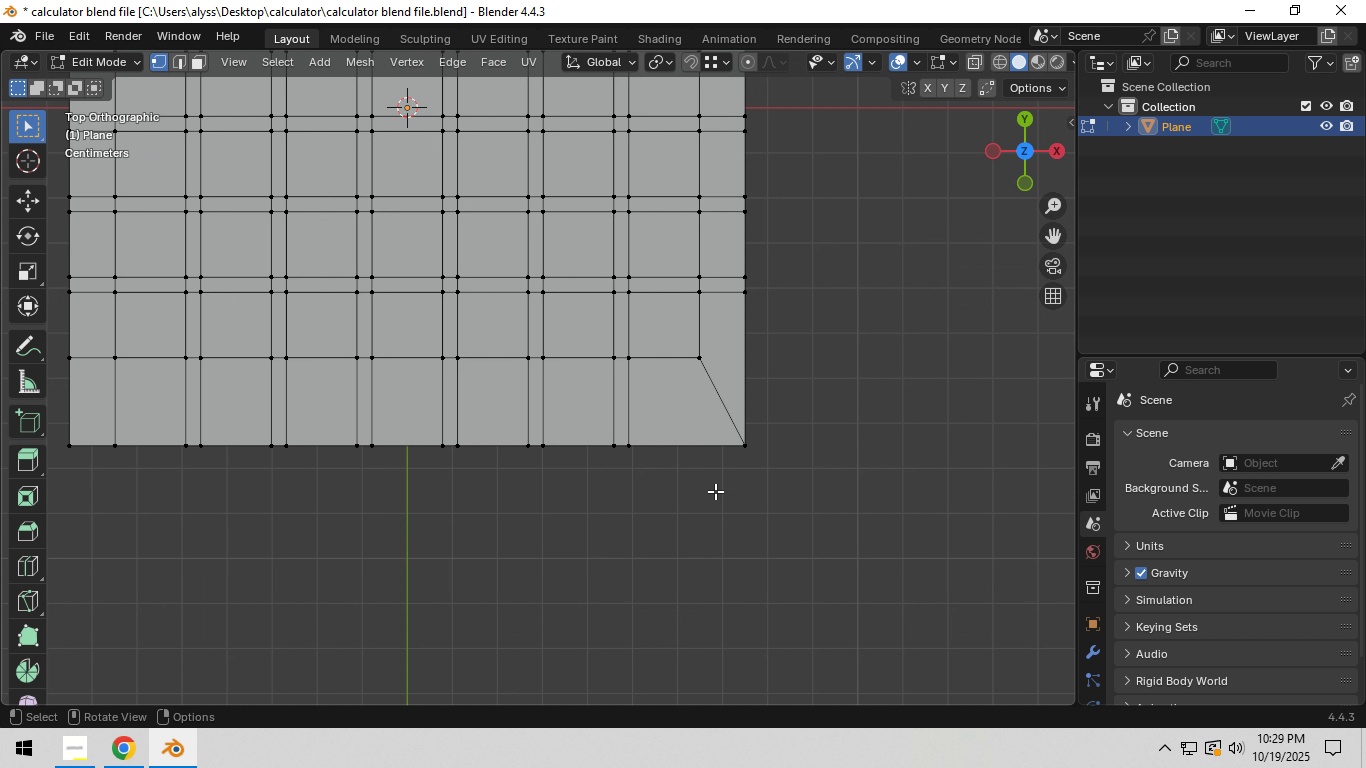 
scroll: coordinate [715, 491], scroll_direction: up, amount: 5.0
 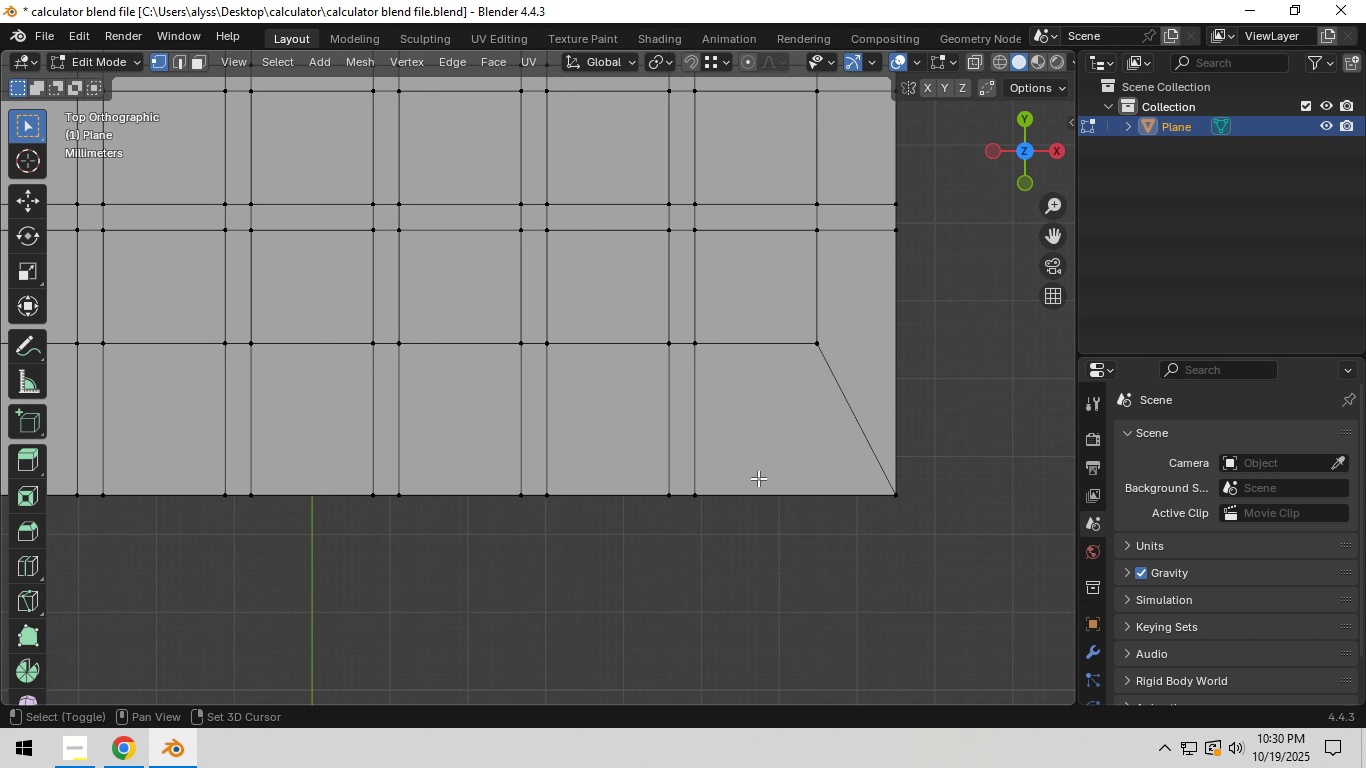 
hold_key(key=ShiftLeft, duration=0.61)
 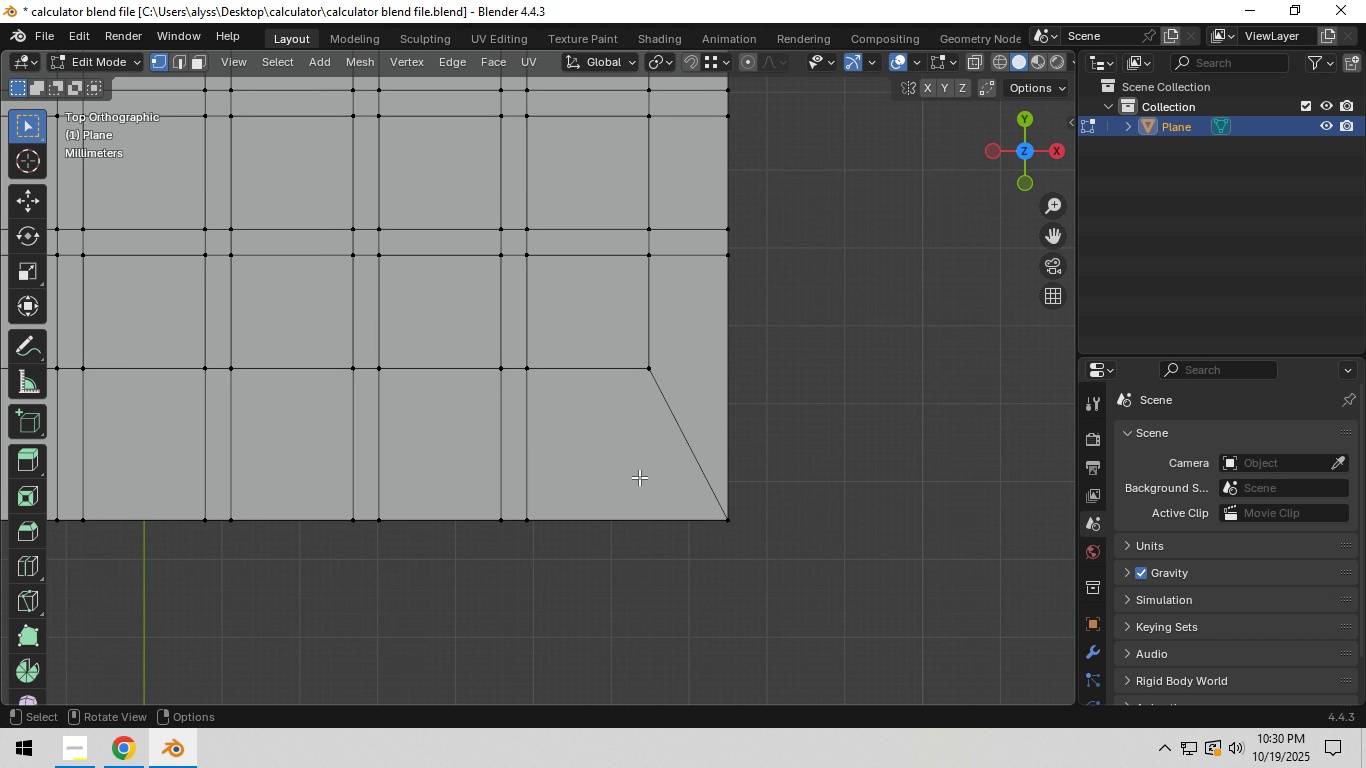 
key(Shift+ShiftLeft)
 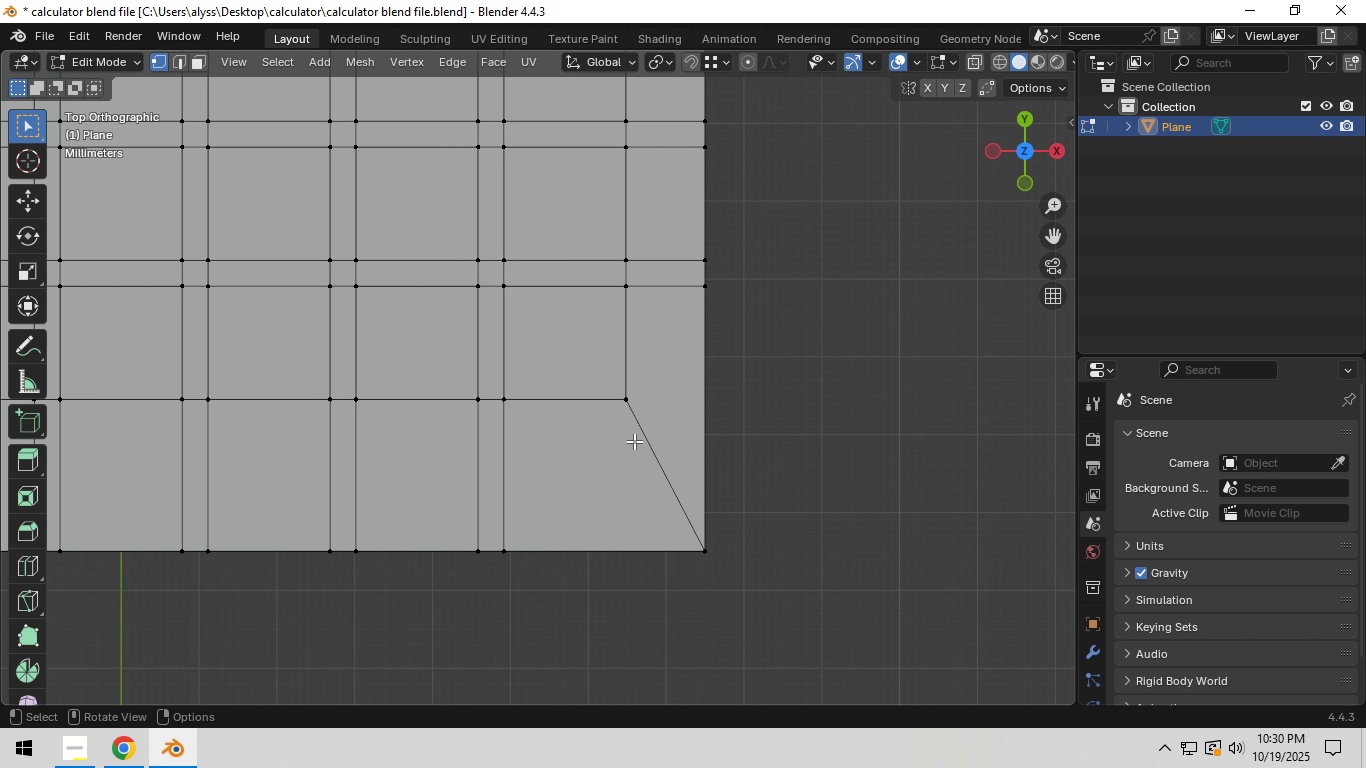 
key(K)
 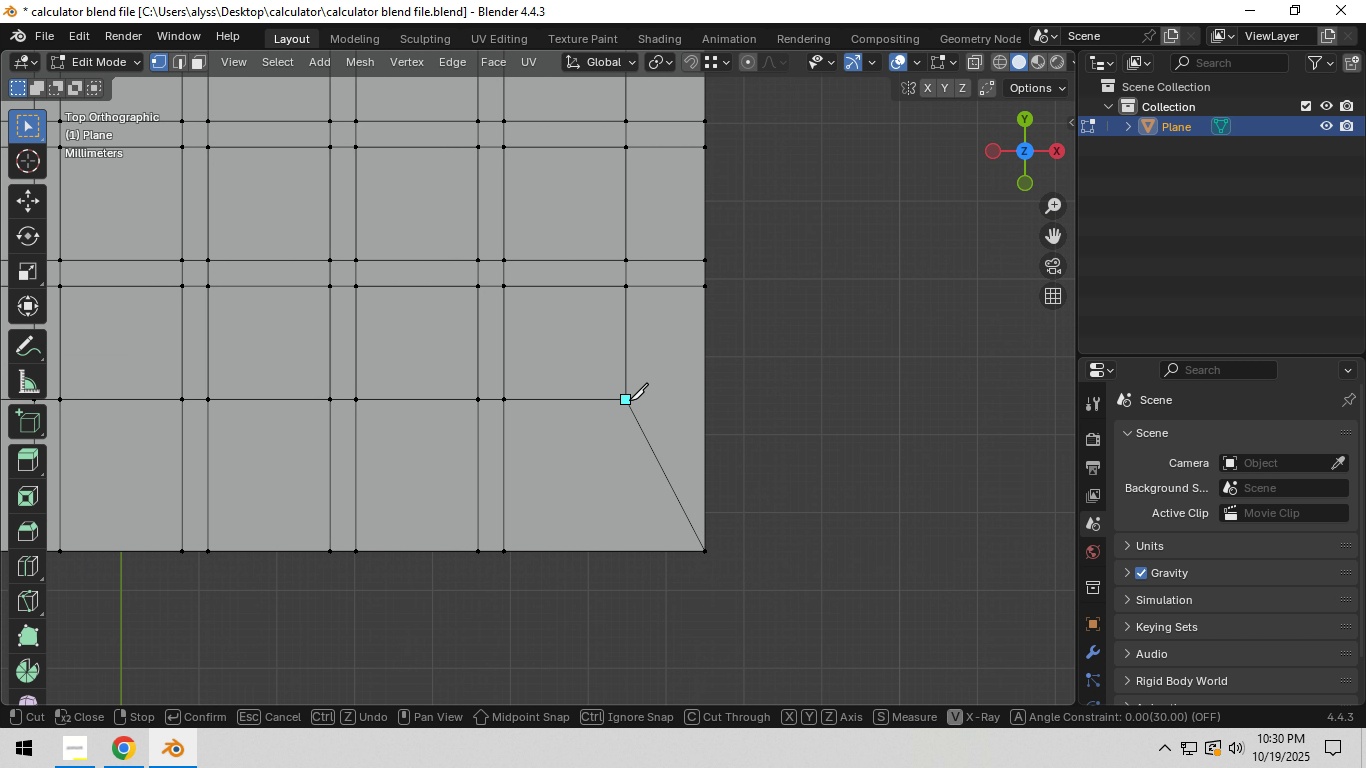 
left_click([629, 400])
 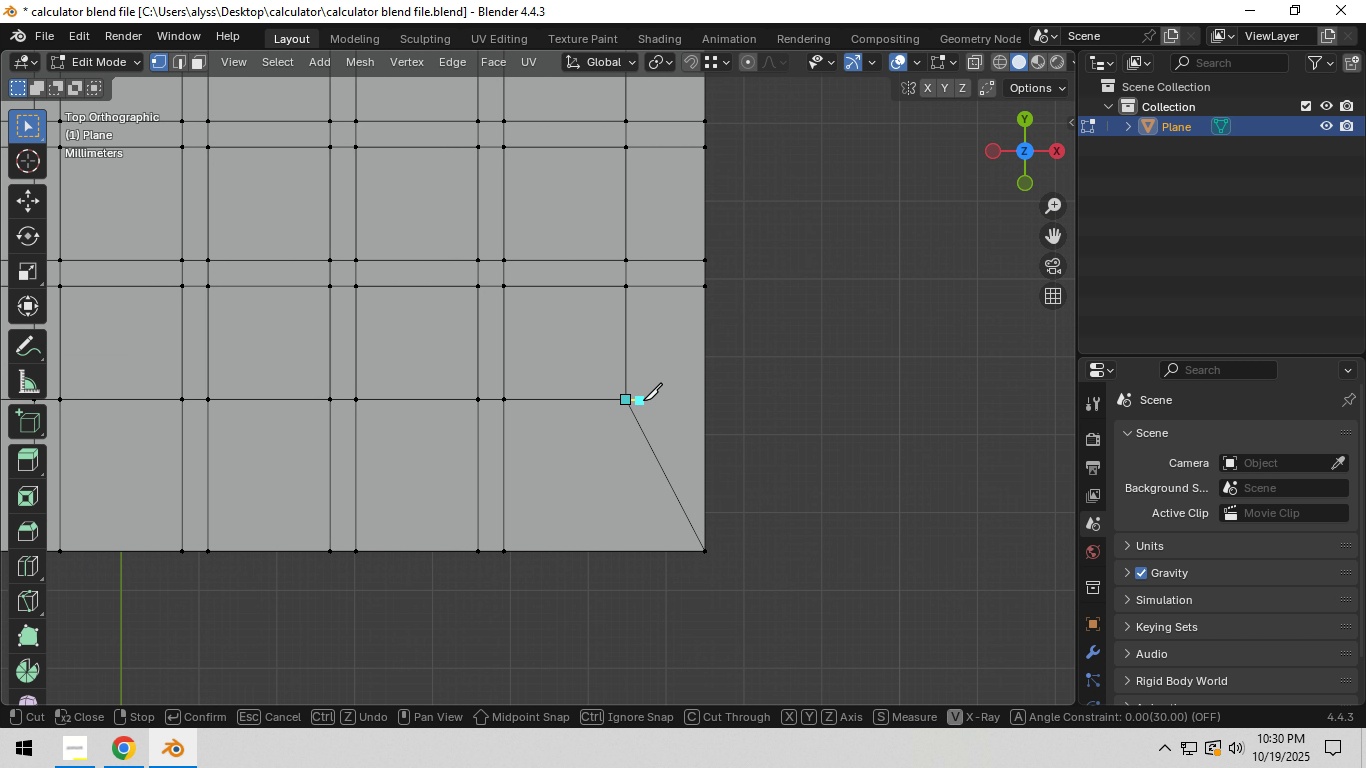 
key(X)
 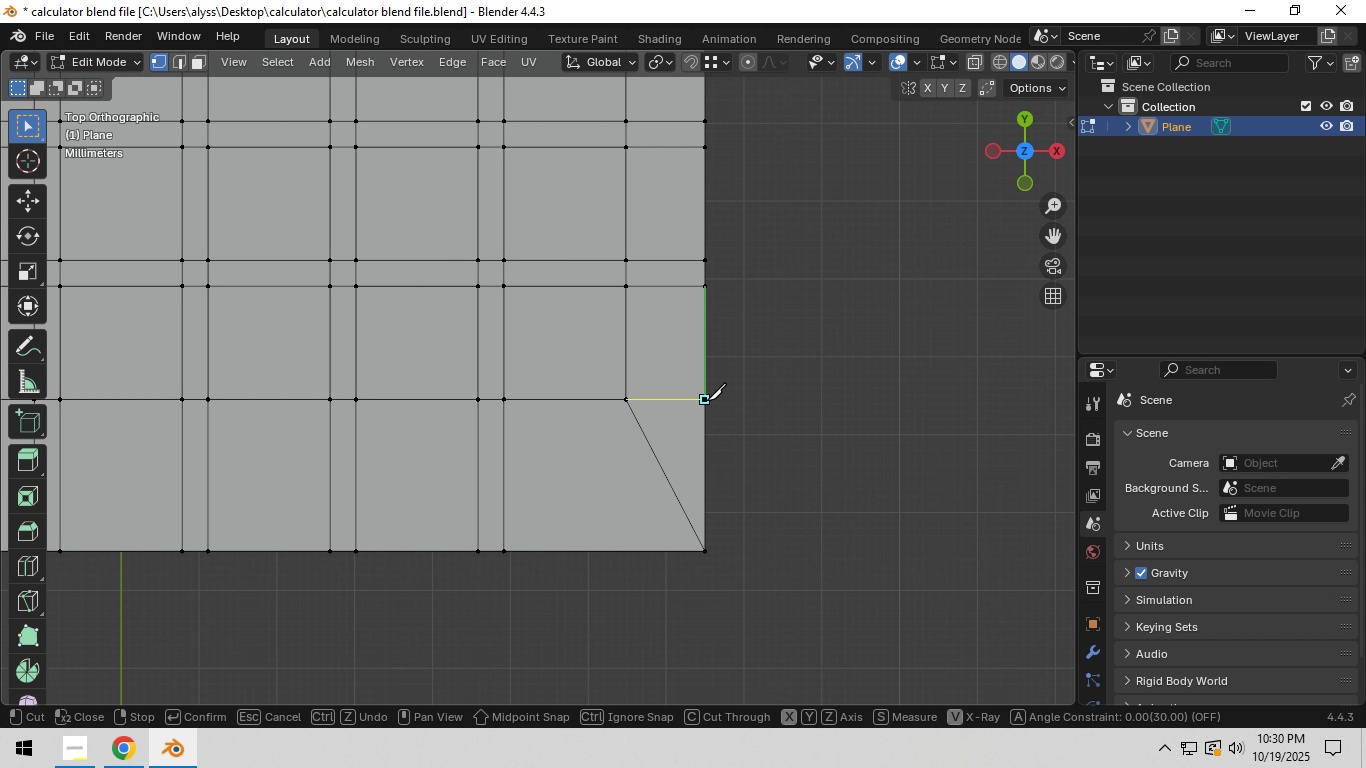 
left_click([707, 400])
 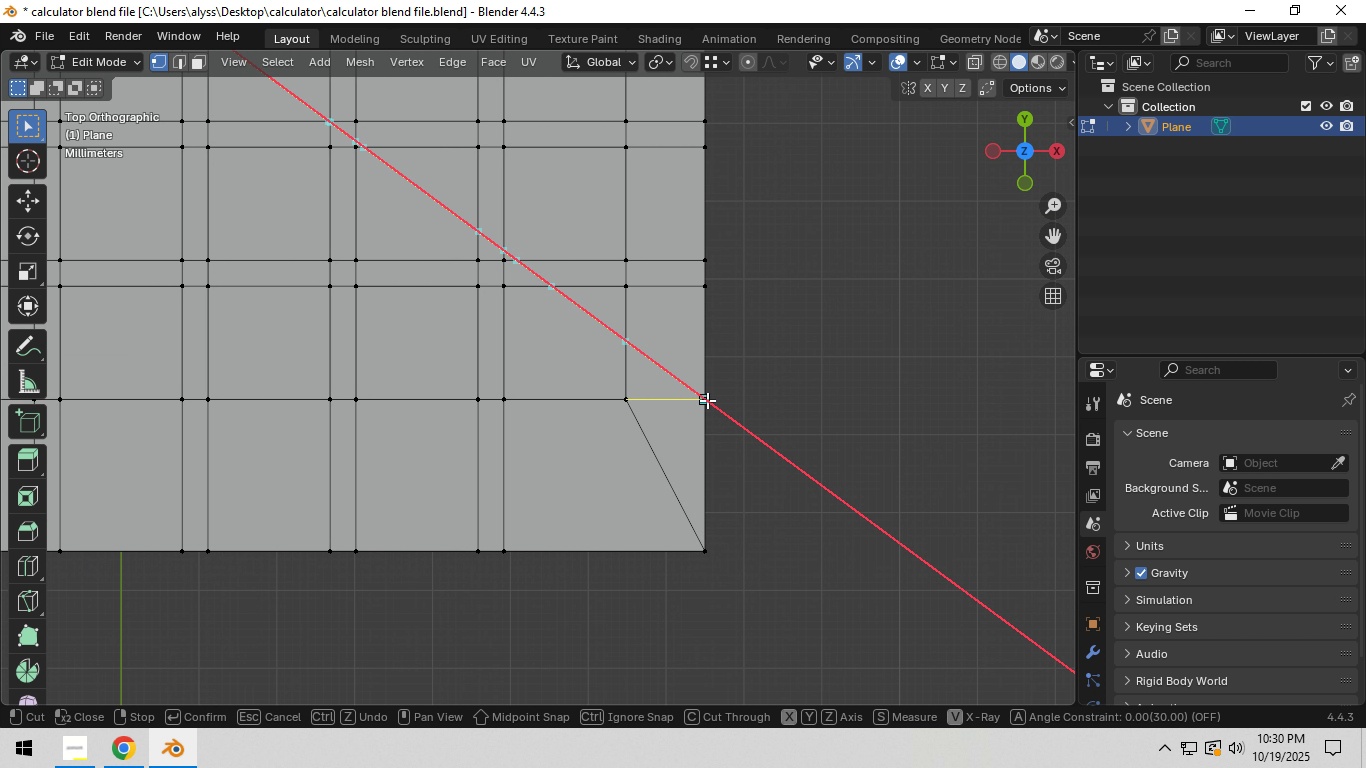 
key(Space)
 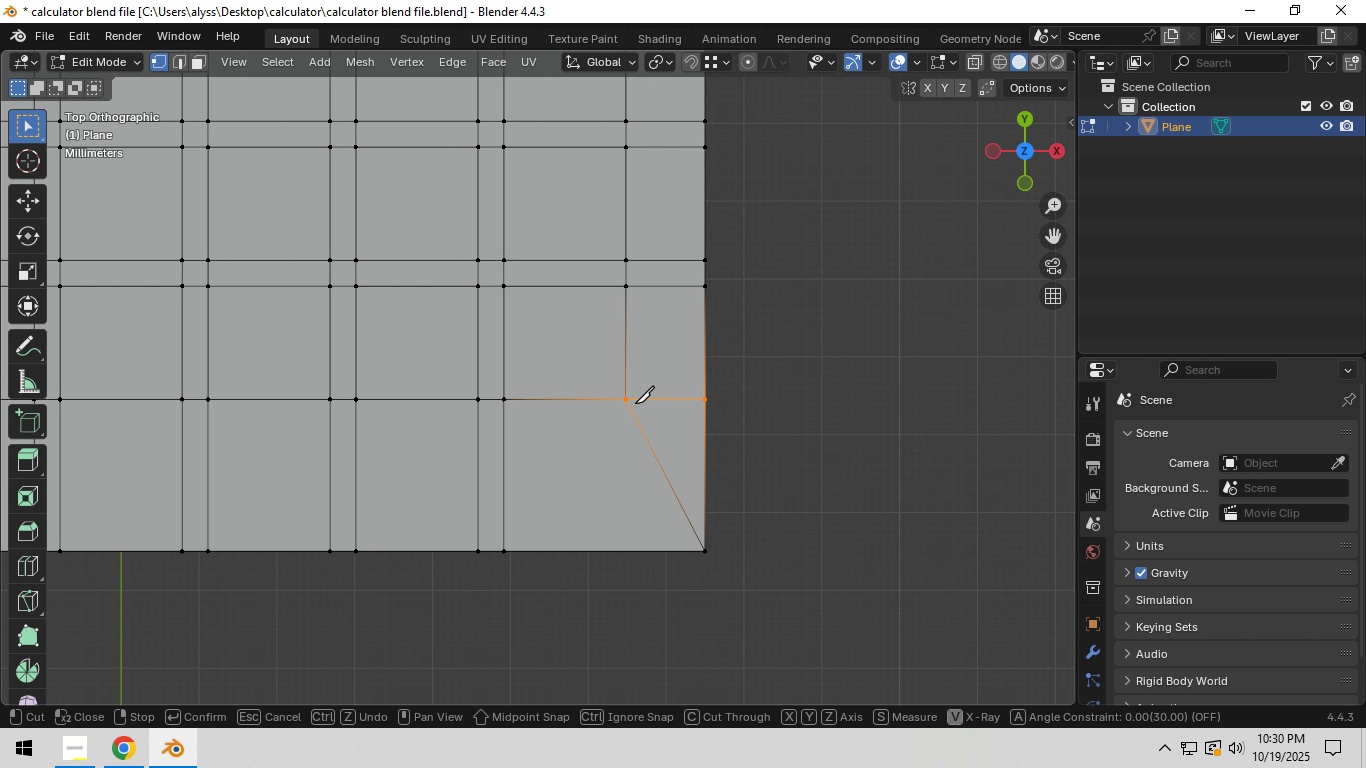 
key(K)
 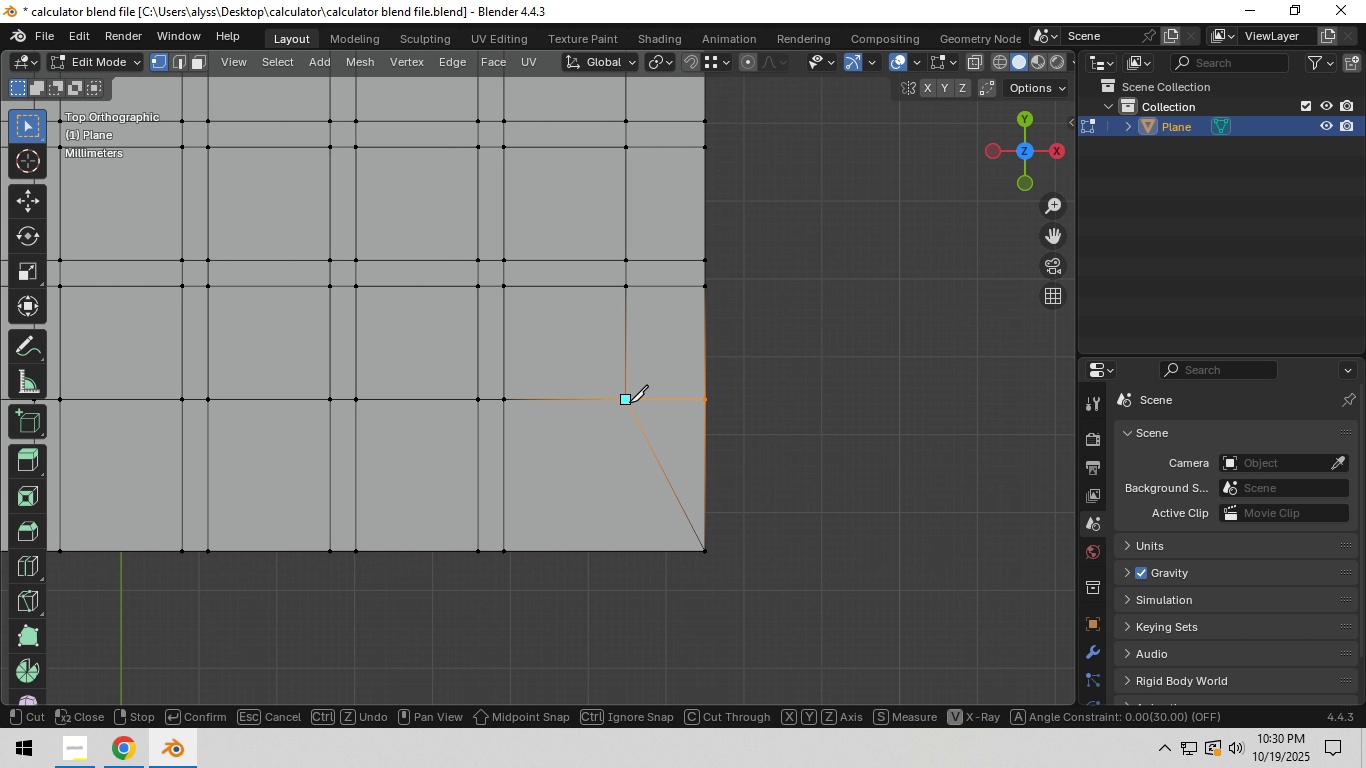 
left_click([629, 402])
 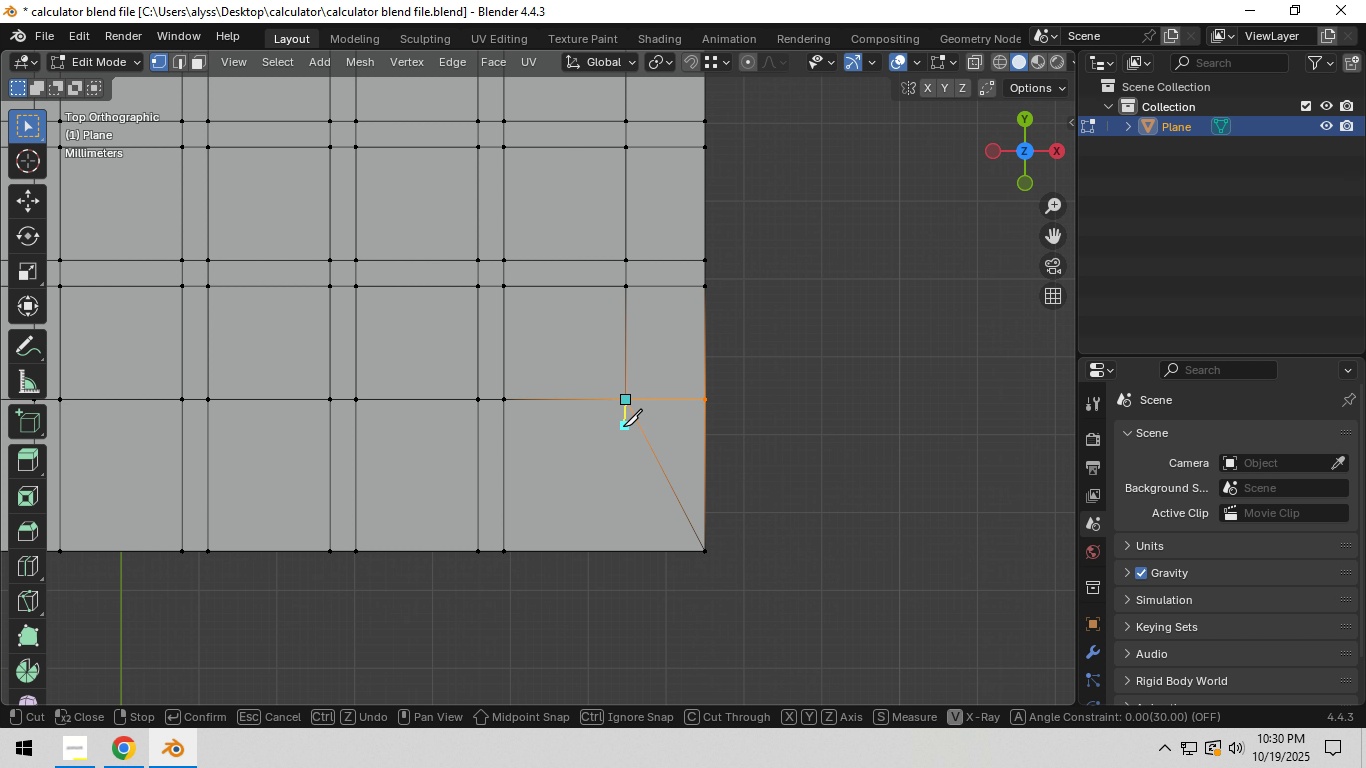 
key(Y)
 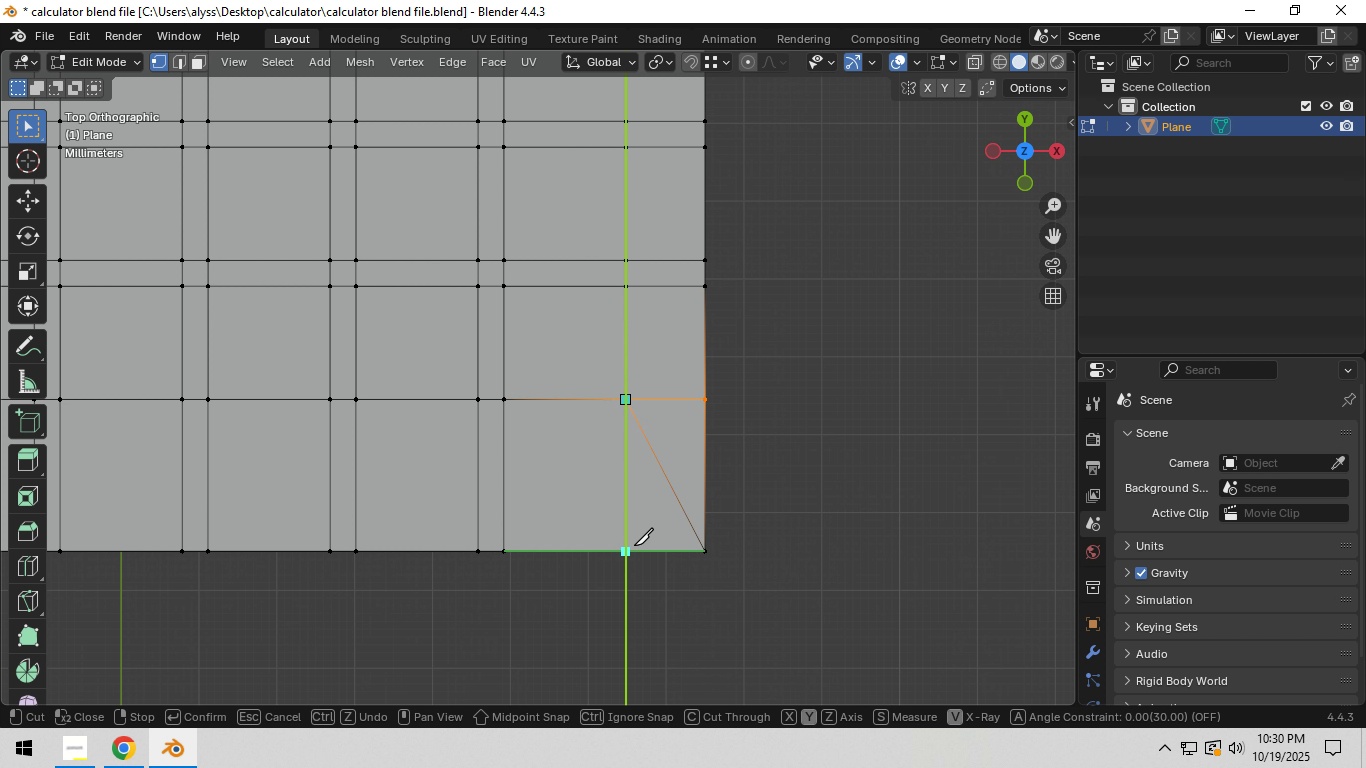 
left_click([634, 545])
 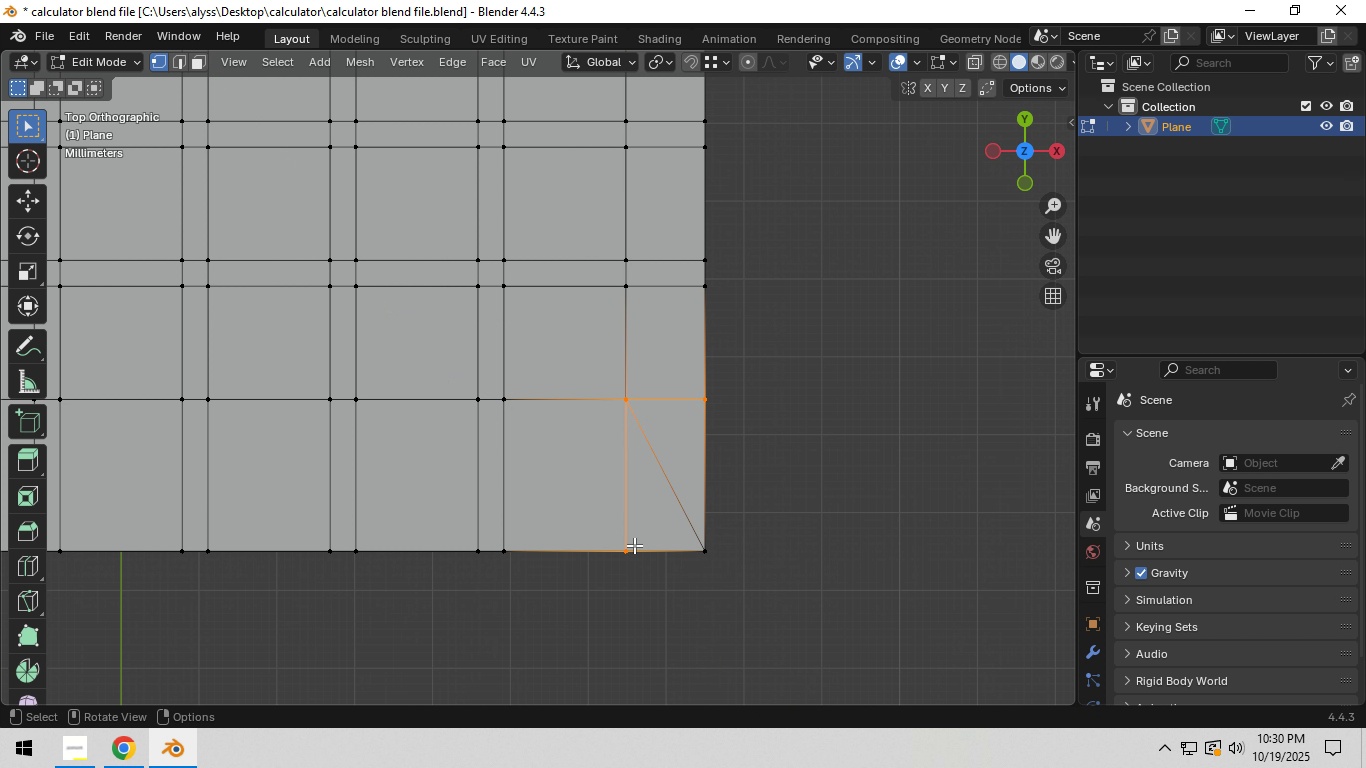 
key(Space)
 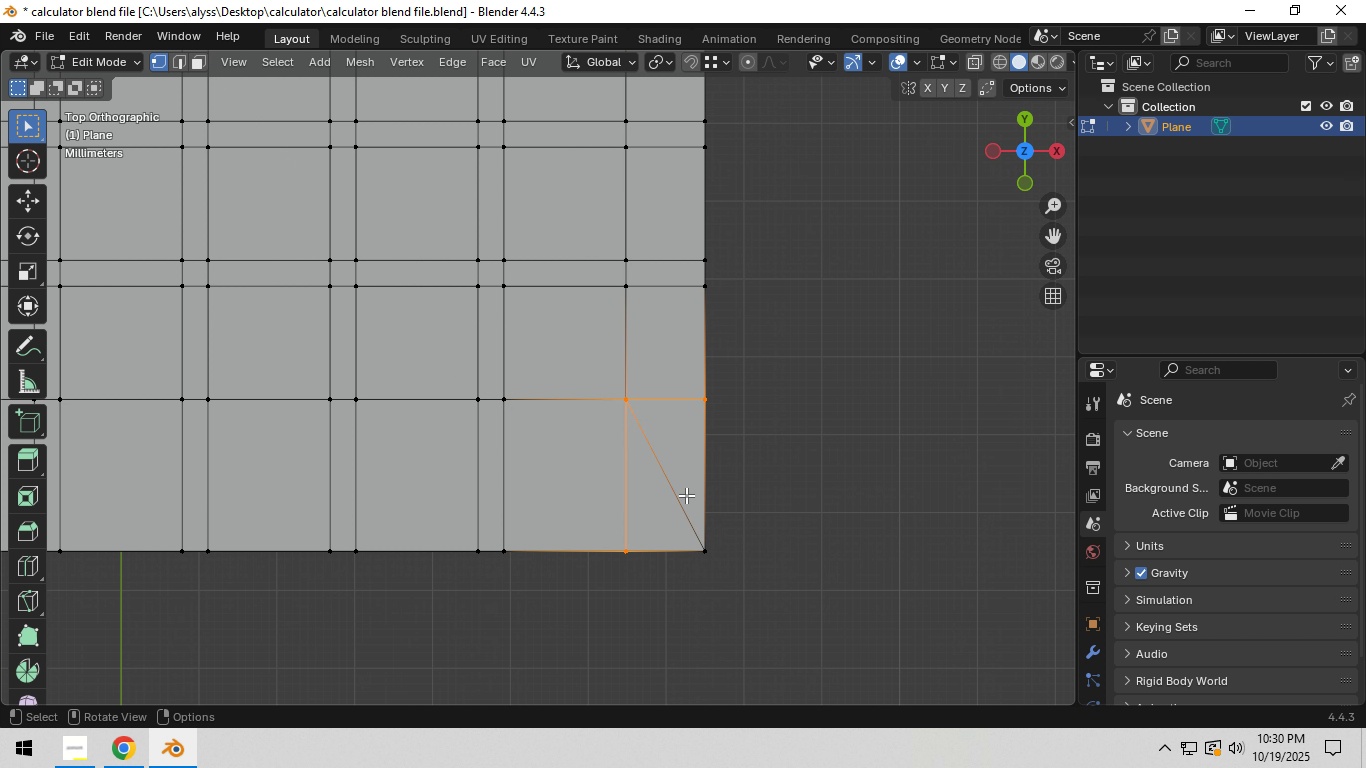 
key(2)
 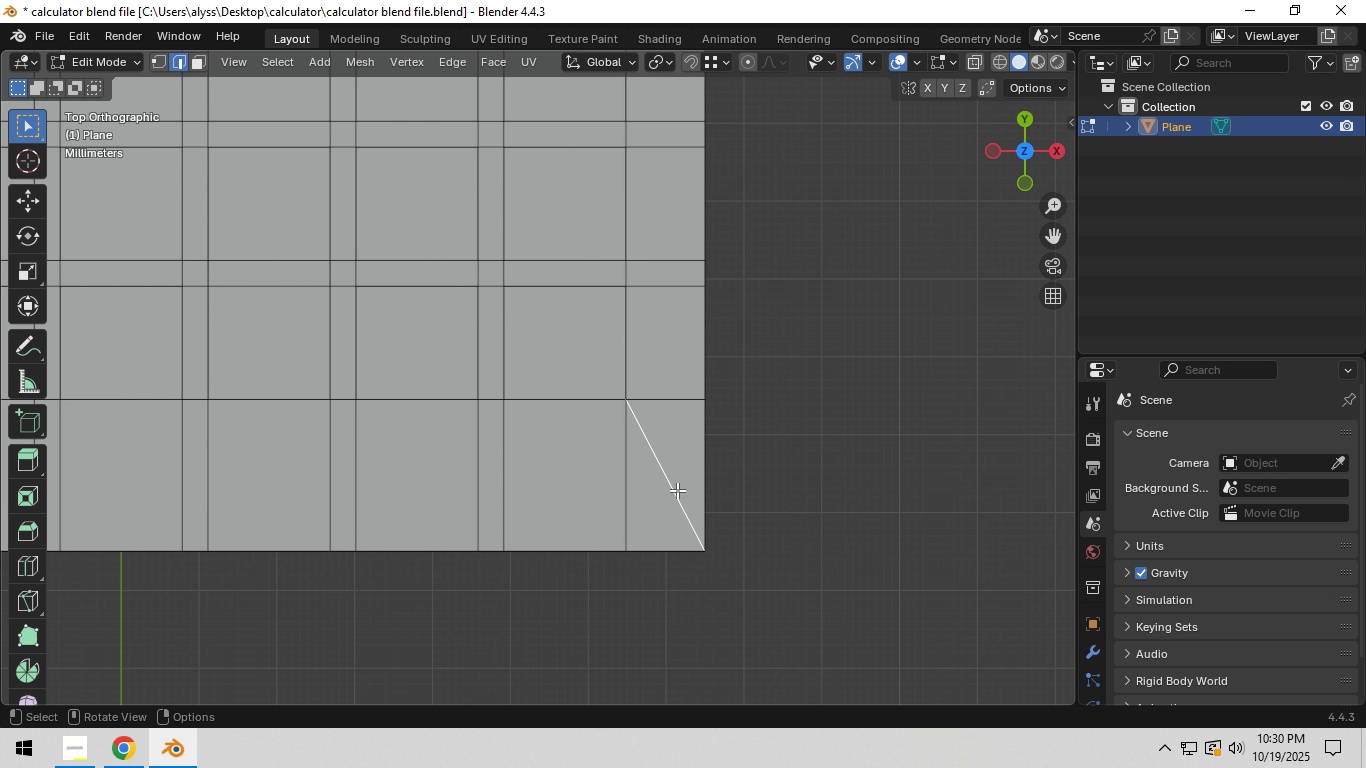 
left_click([678, 490])
 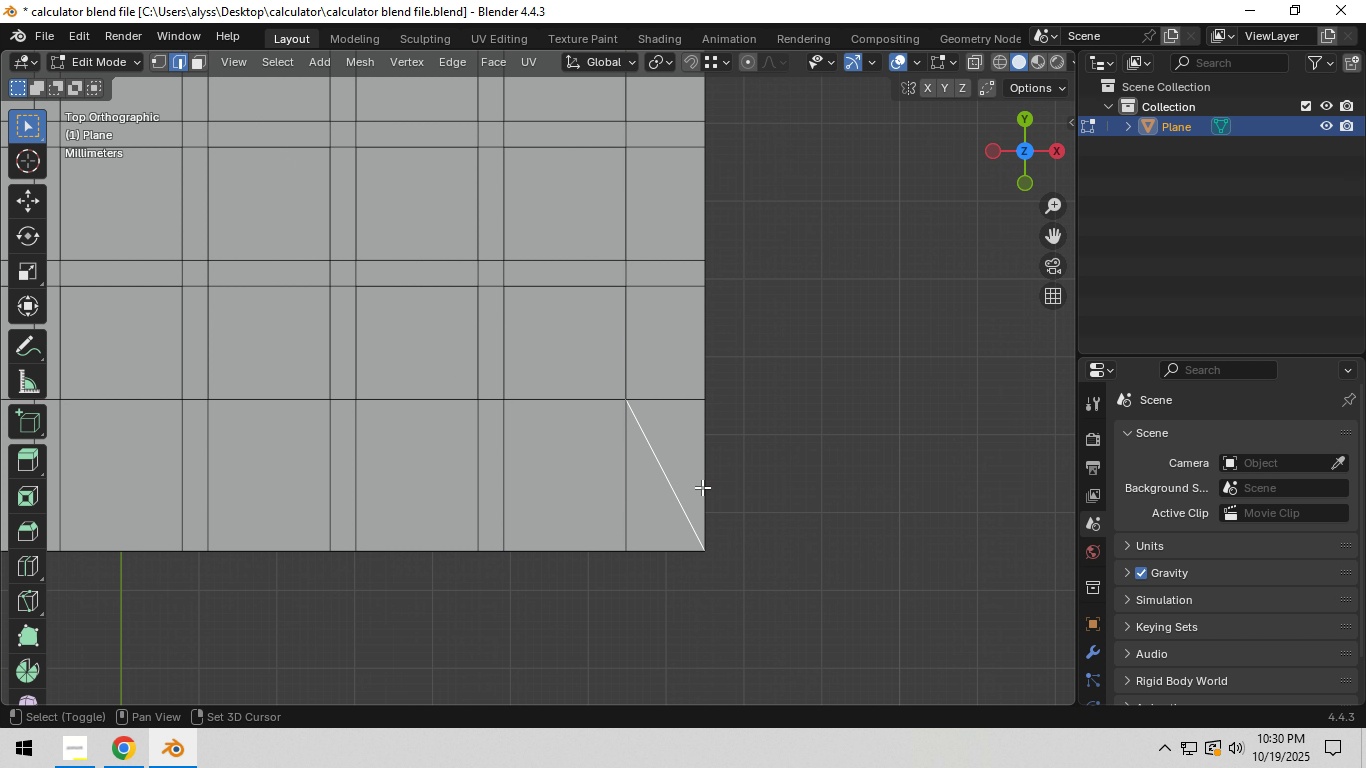 
hold_key(key=ShiftLeft, duration=0.81)
left_click([704, 487])
 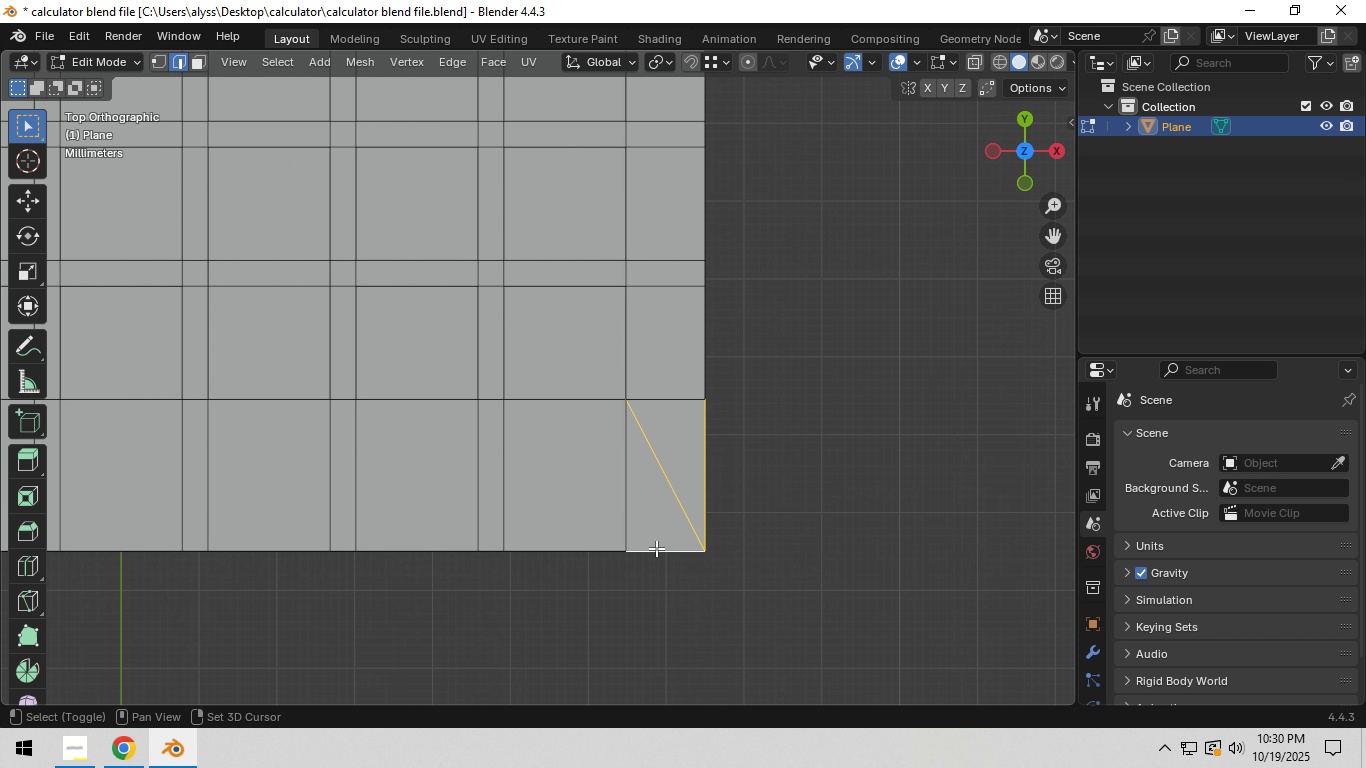 
double_click([656, 548])
 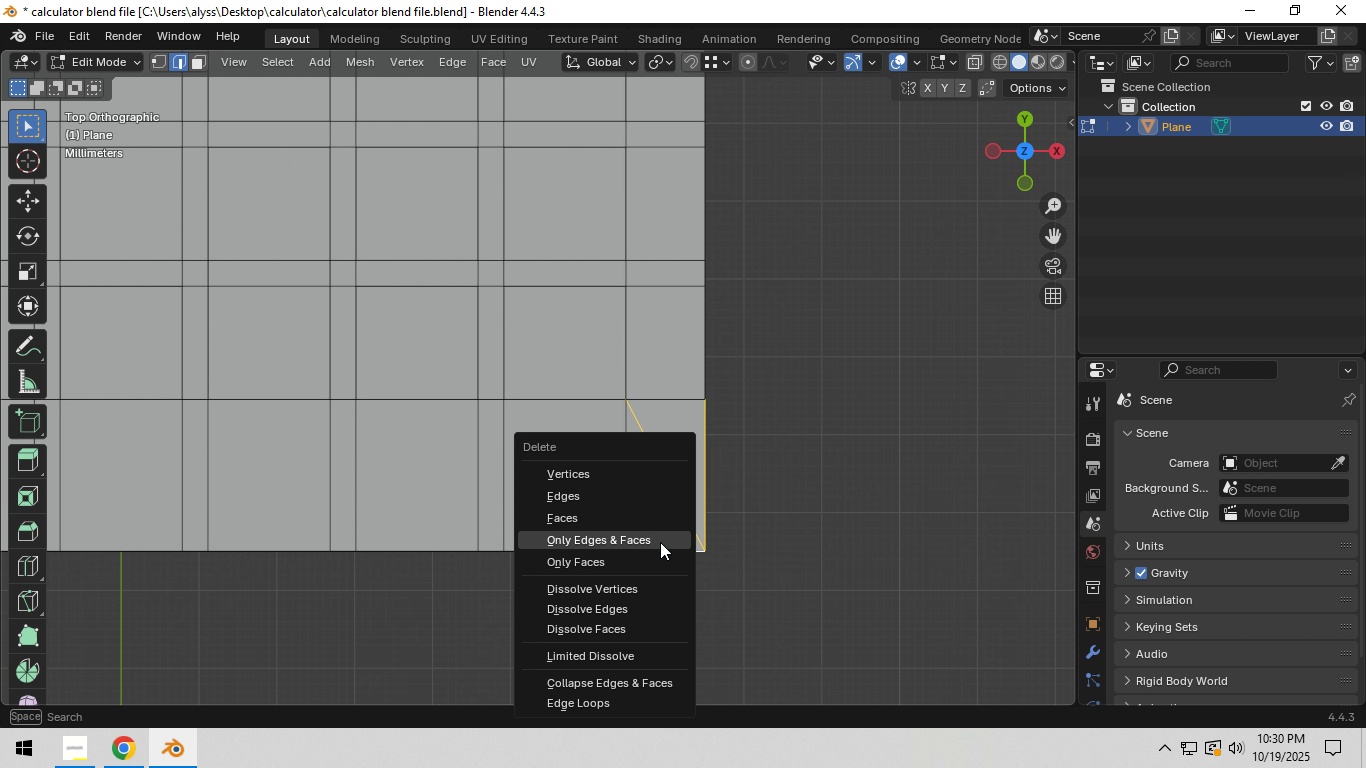 
key(X)
 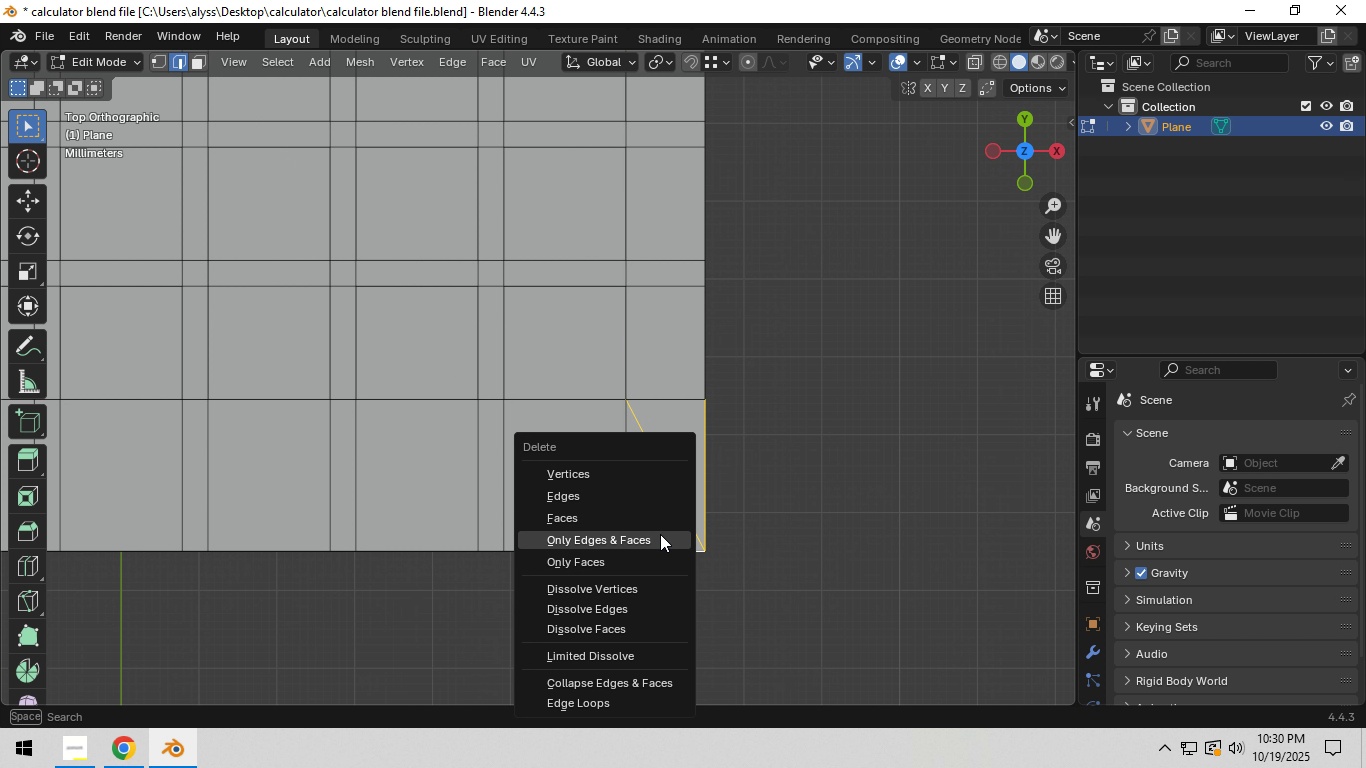 
left_click([660, 534])
 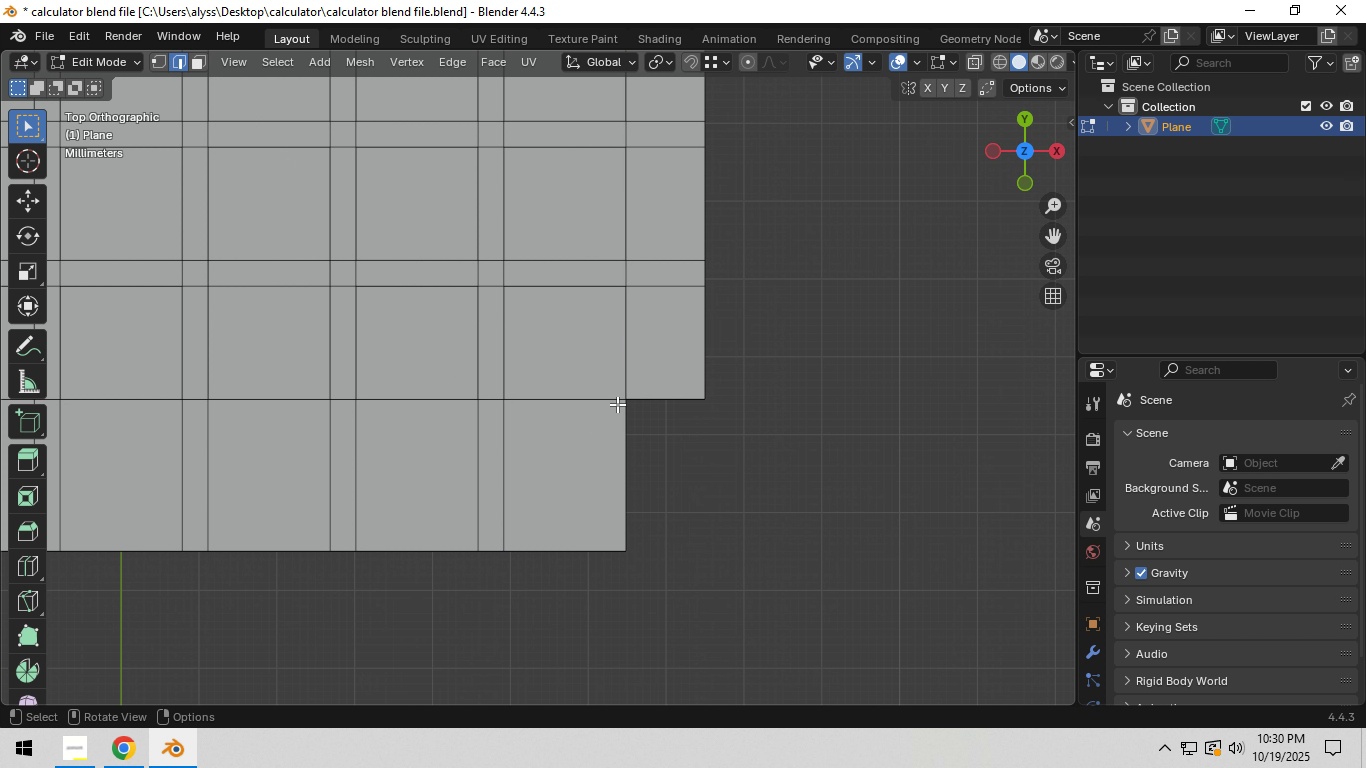 
type(1f`)
 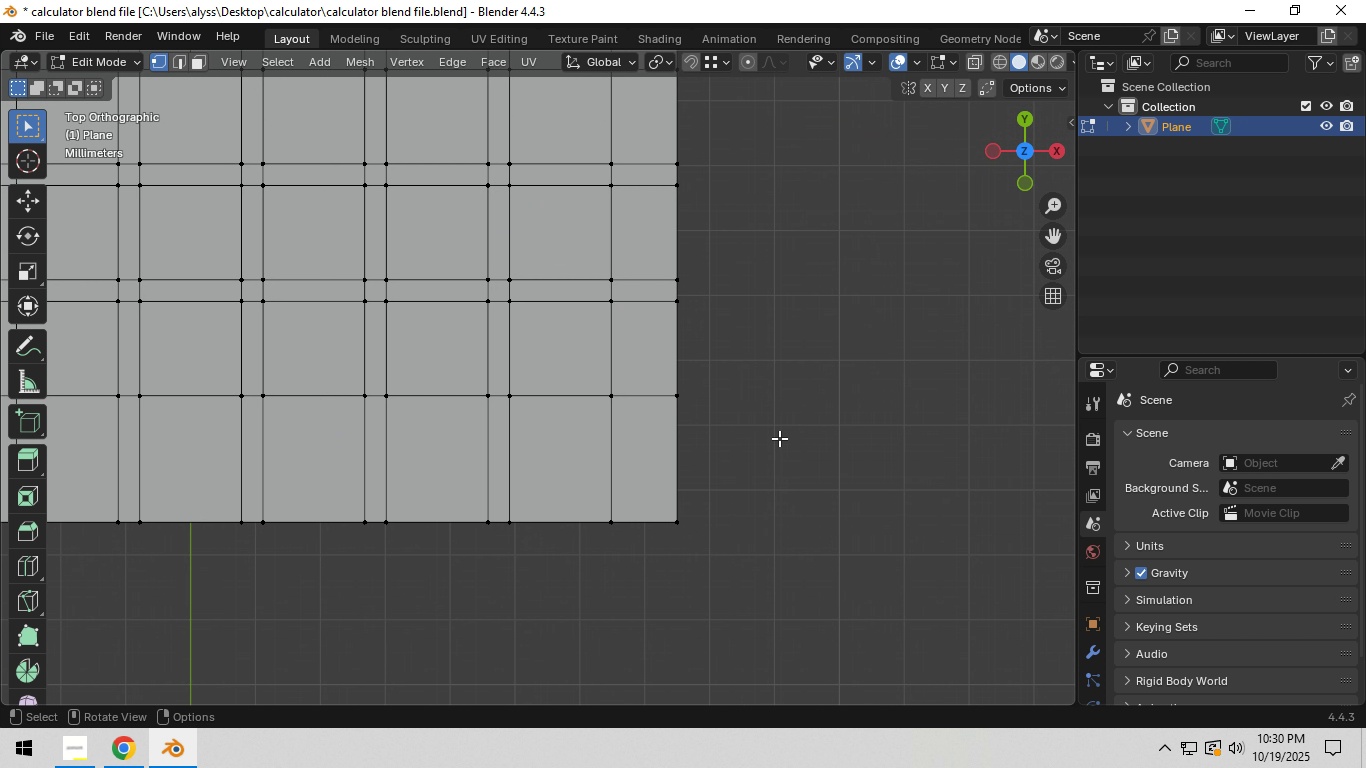 
left_click_drag(start_coordinate=[593, 566], to_coordinate=[730, 373])
 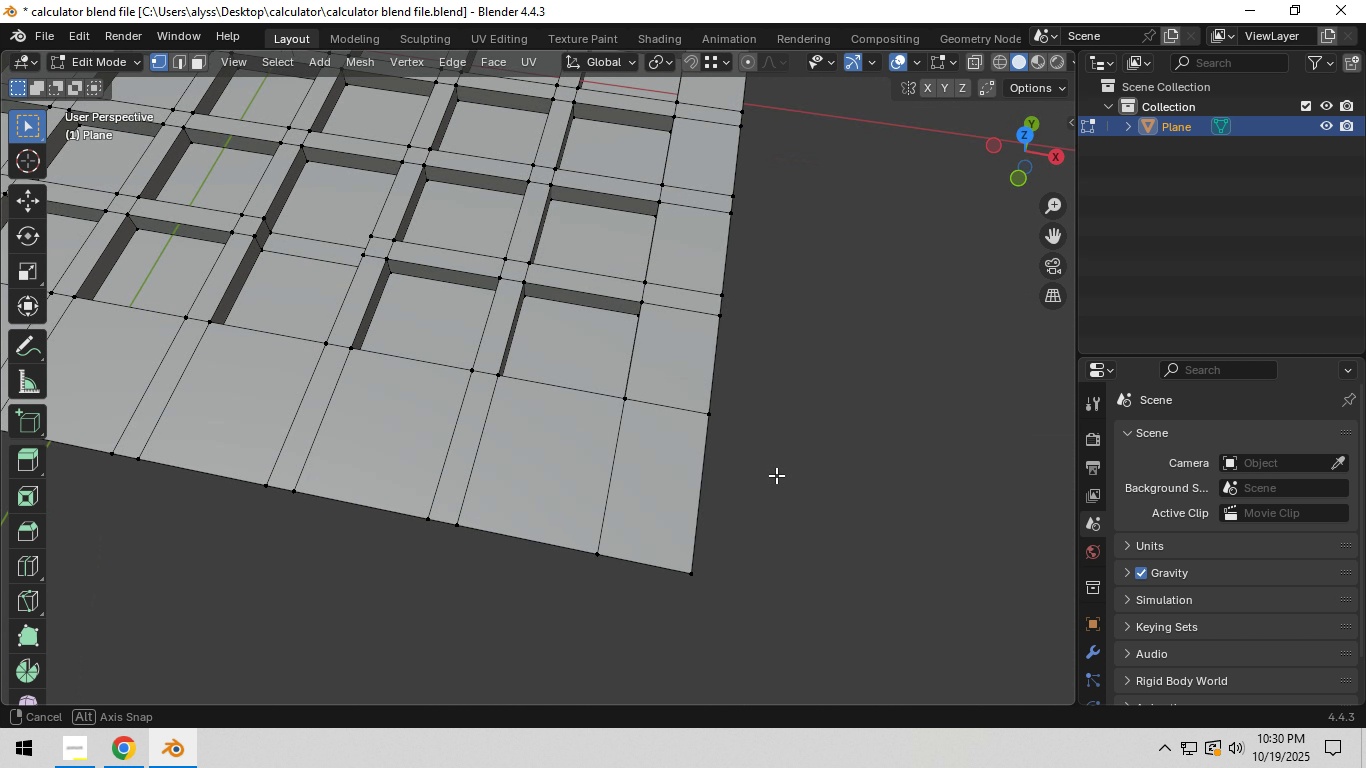 
scroll: coordinate [779, 438], scroll_direction: down, amount: 5.0
 